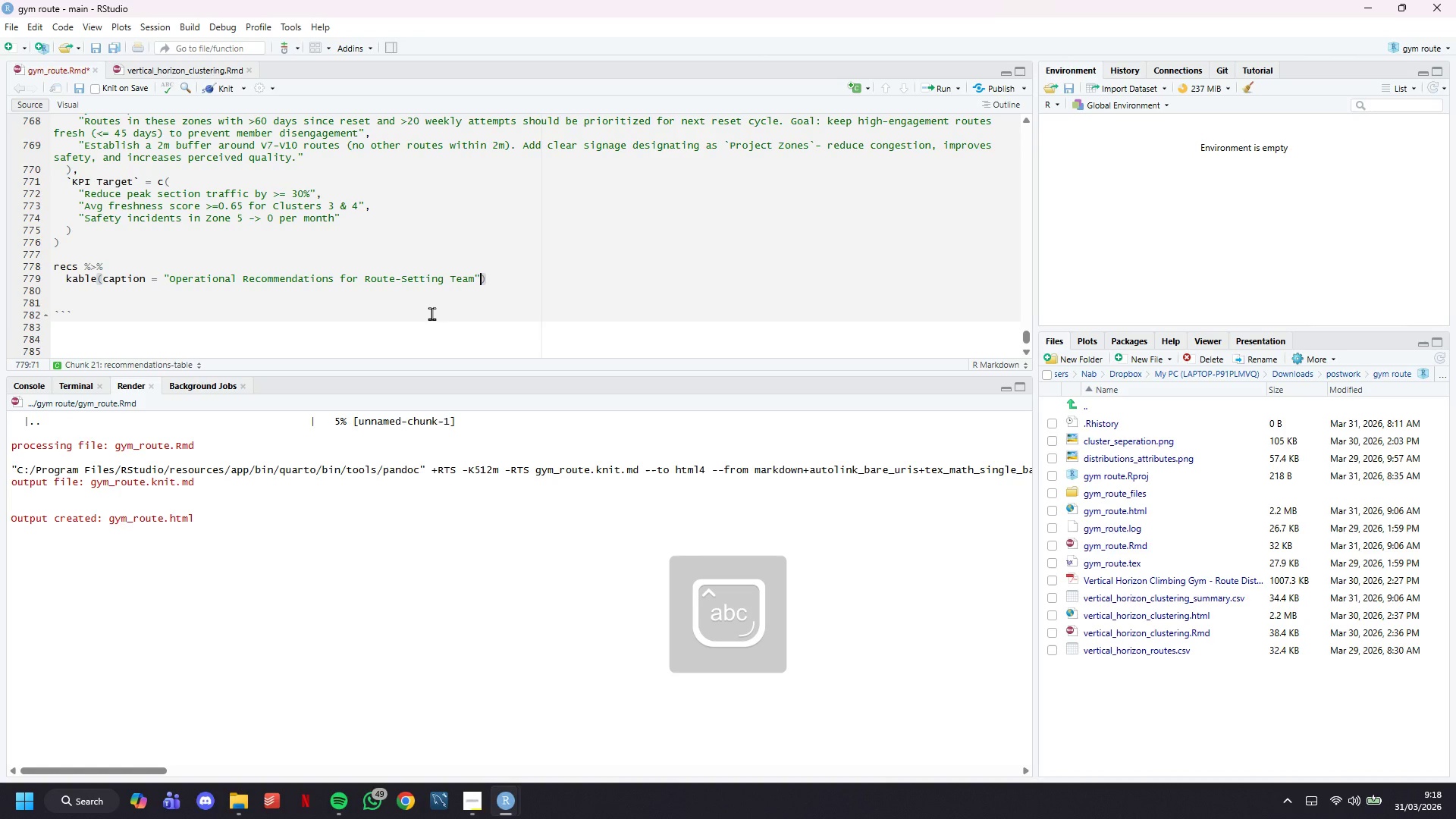 
 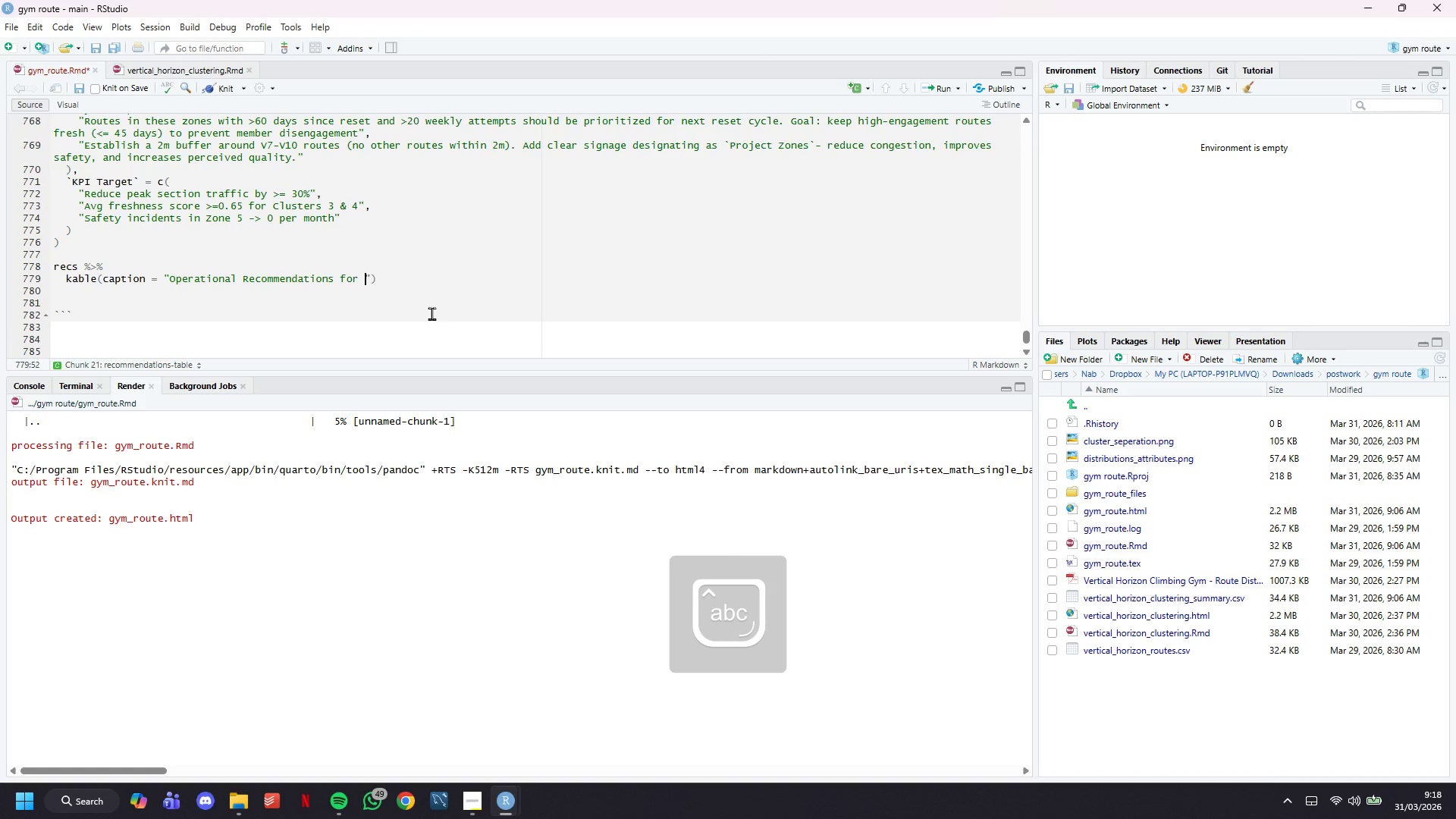 
key(ArrowRight)
 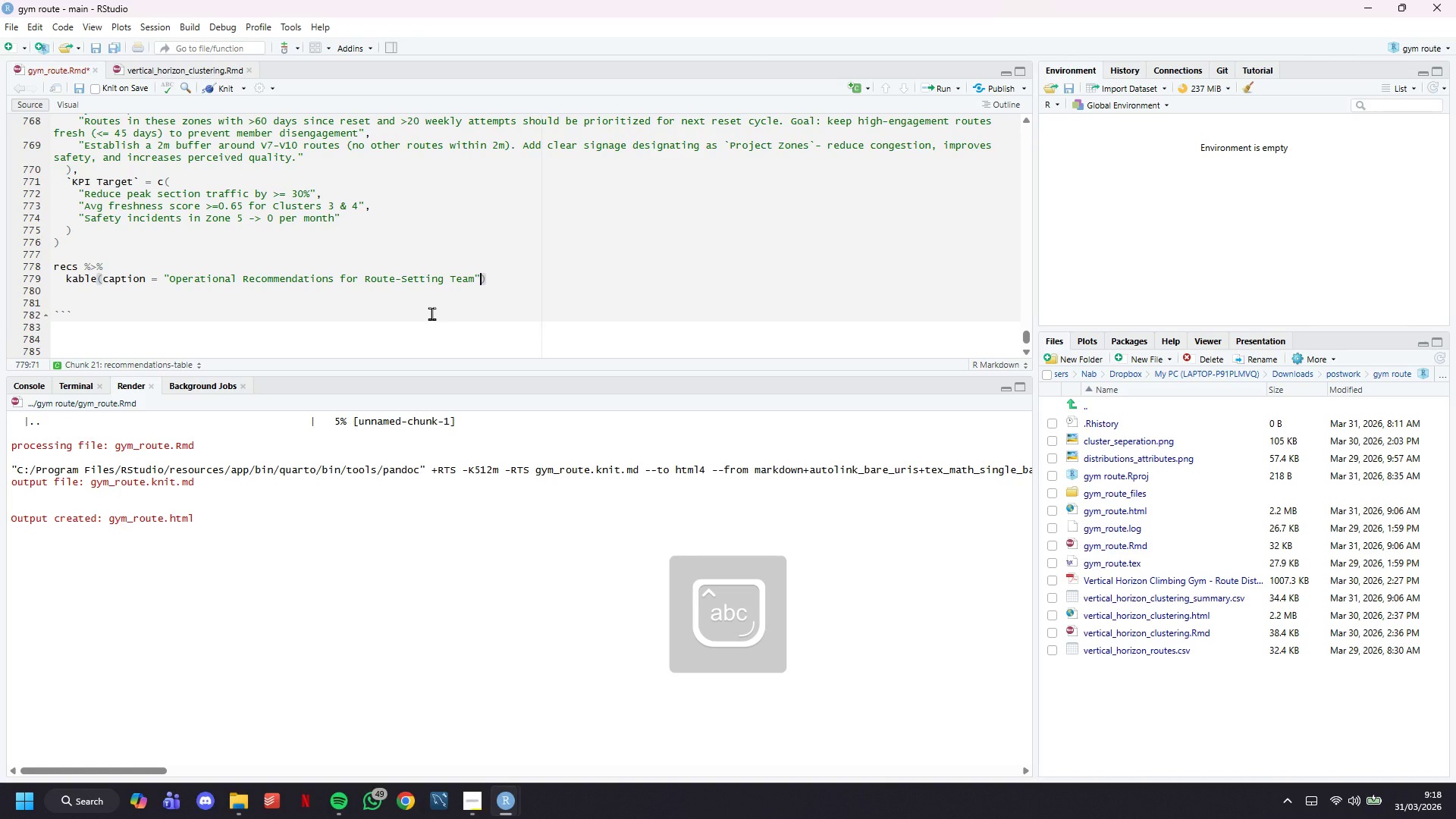 
key(ArrowRight)
 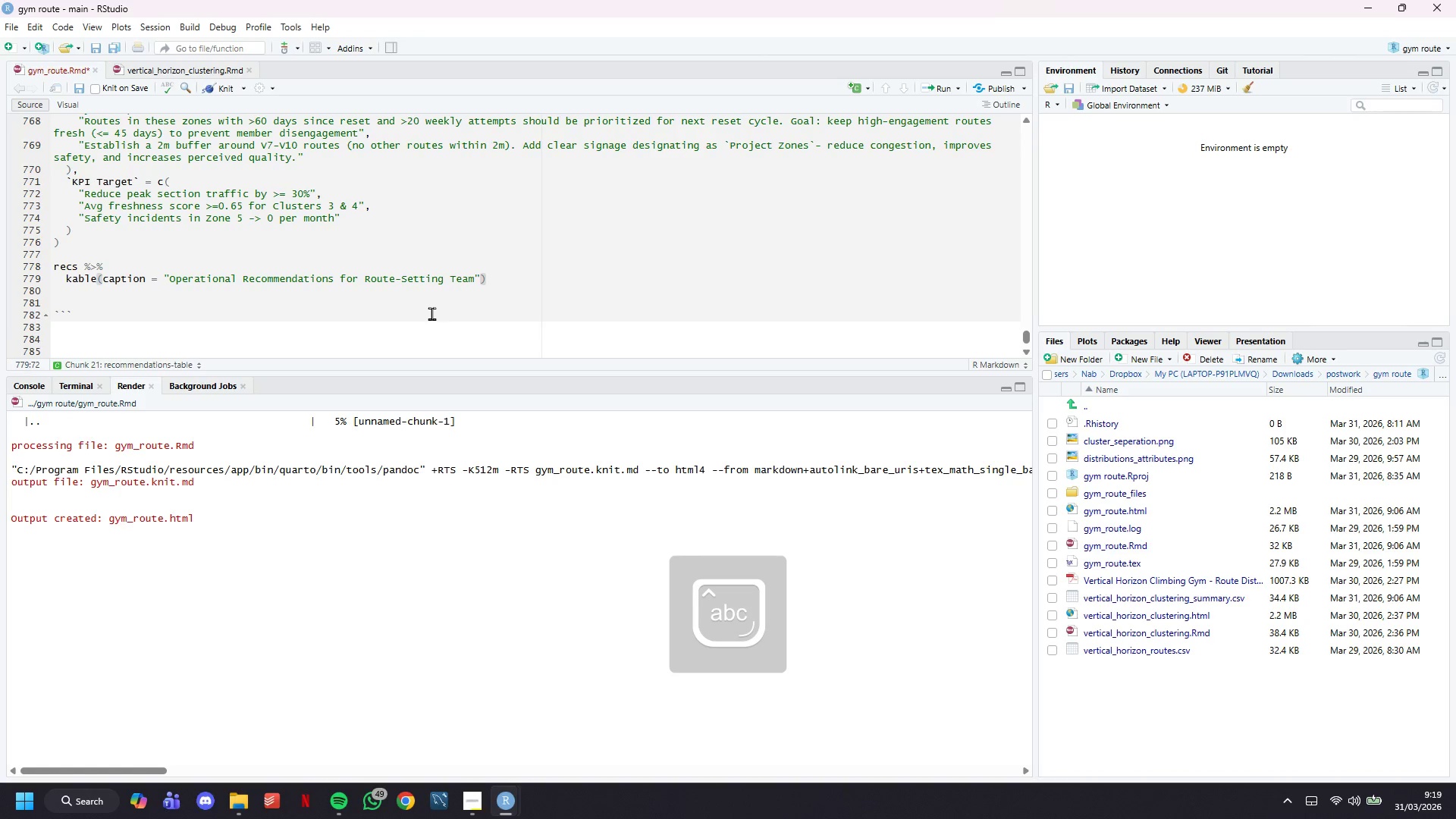 
key(Space)
 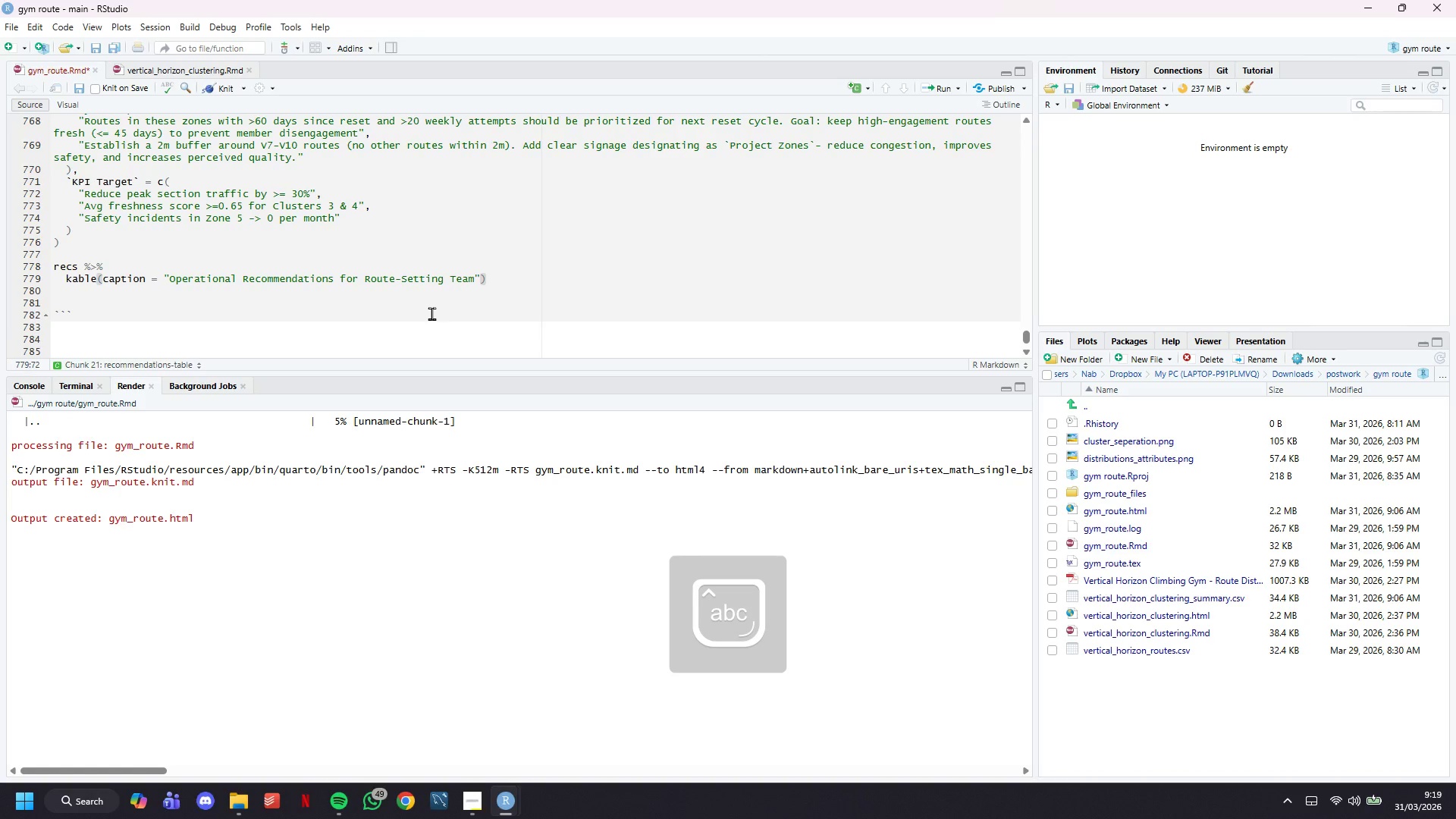 
key(Shift+5)
 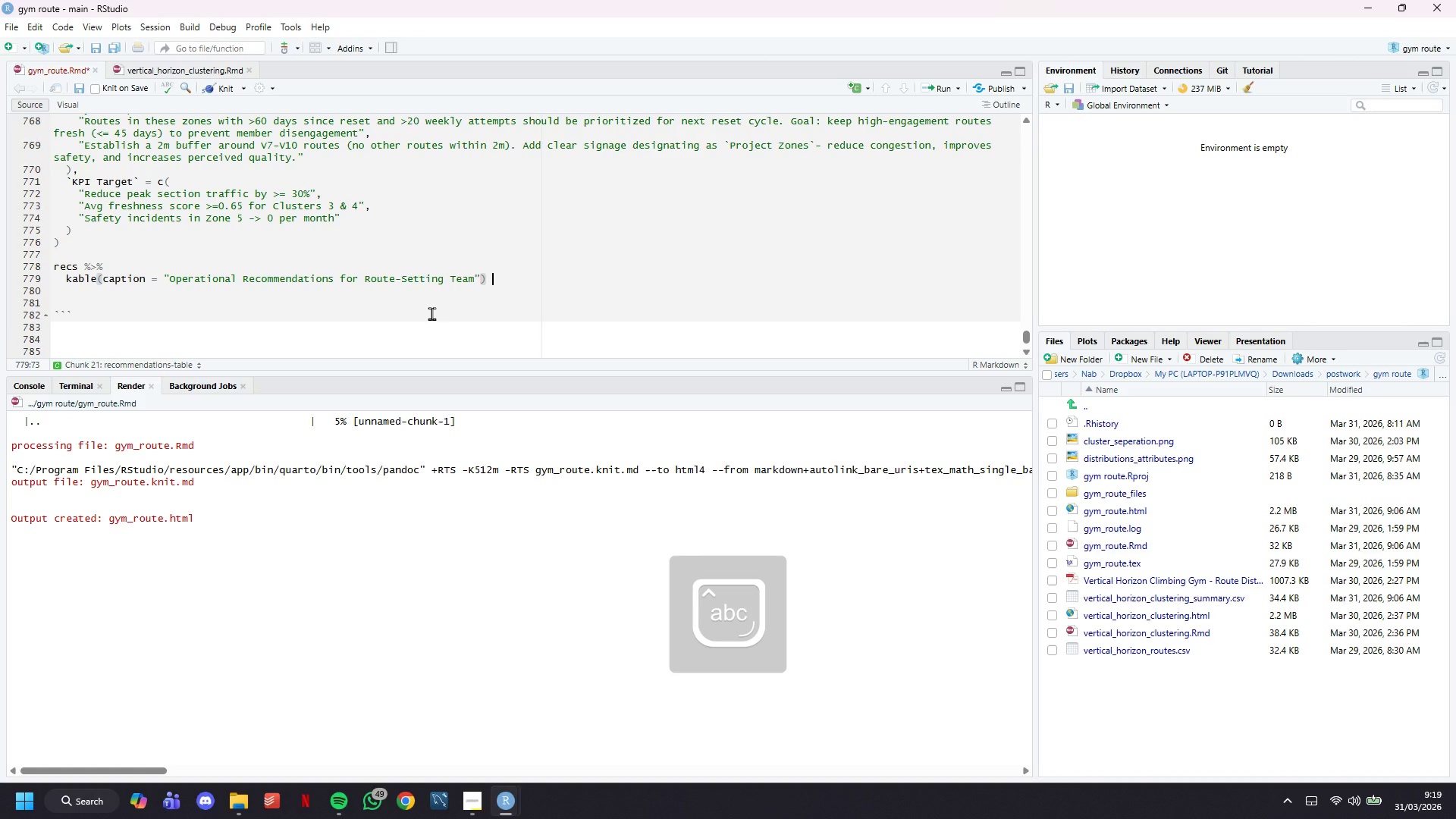 
key(Shift+Period)
 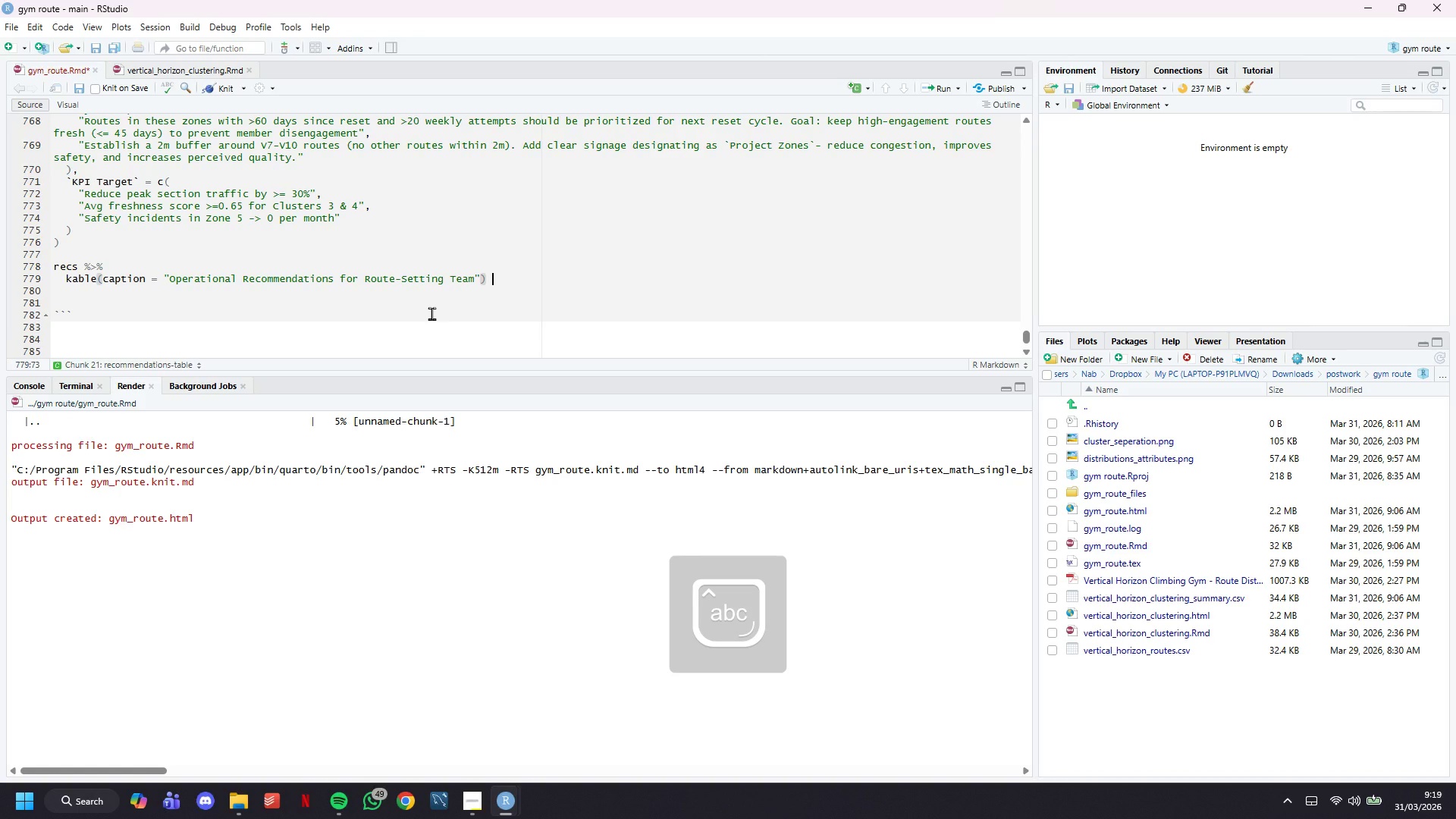 
key(Shift+5)
 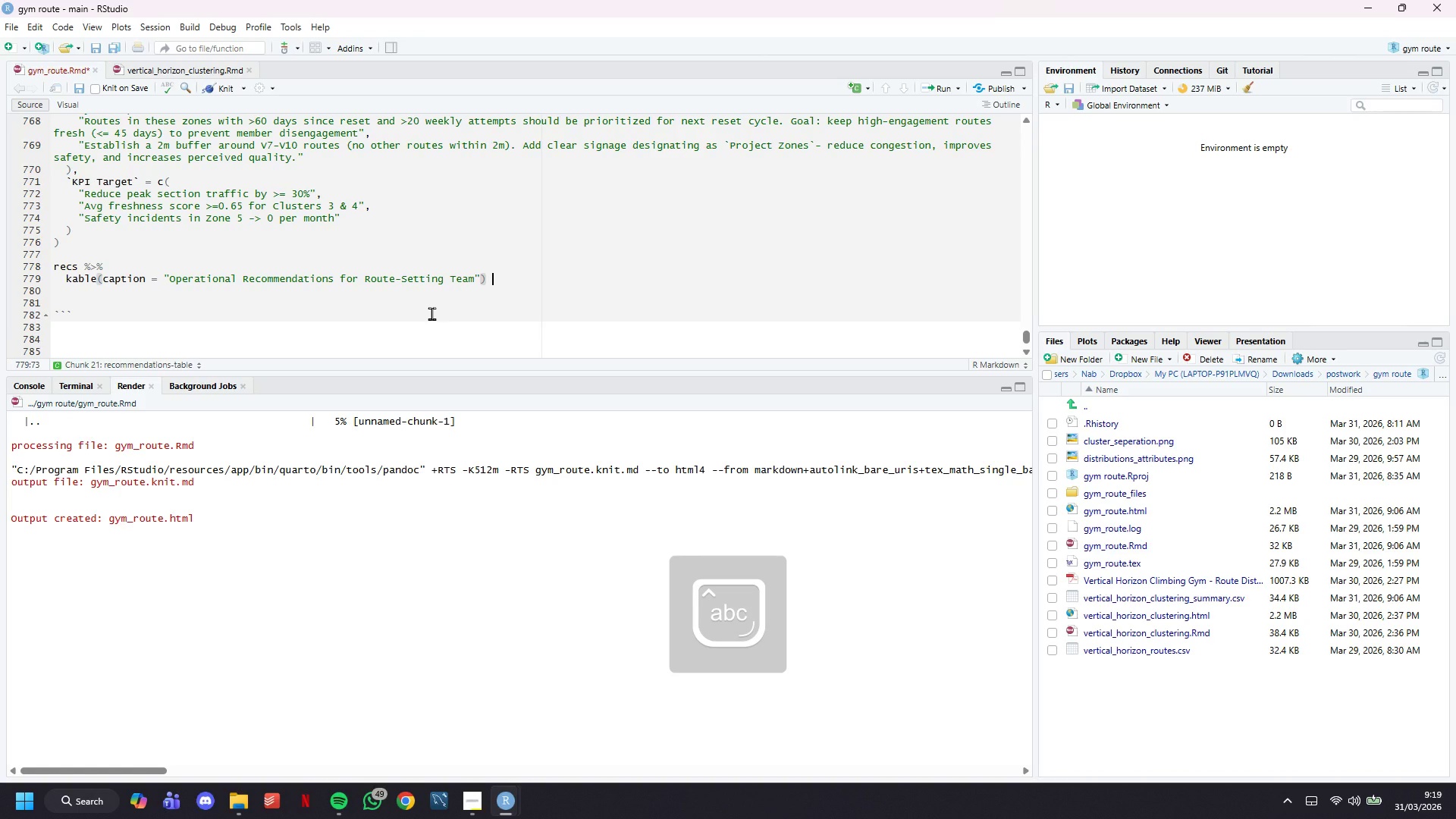 
key(Enter)
 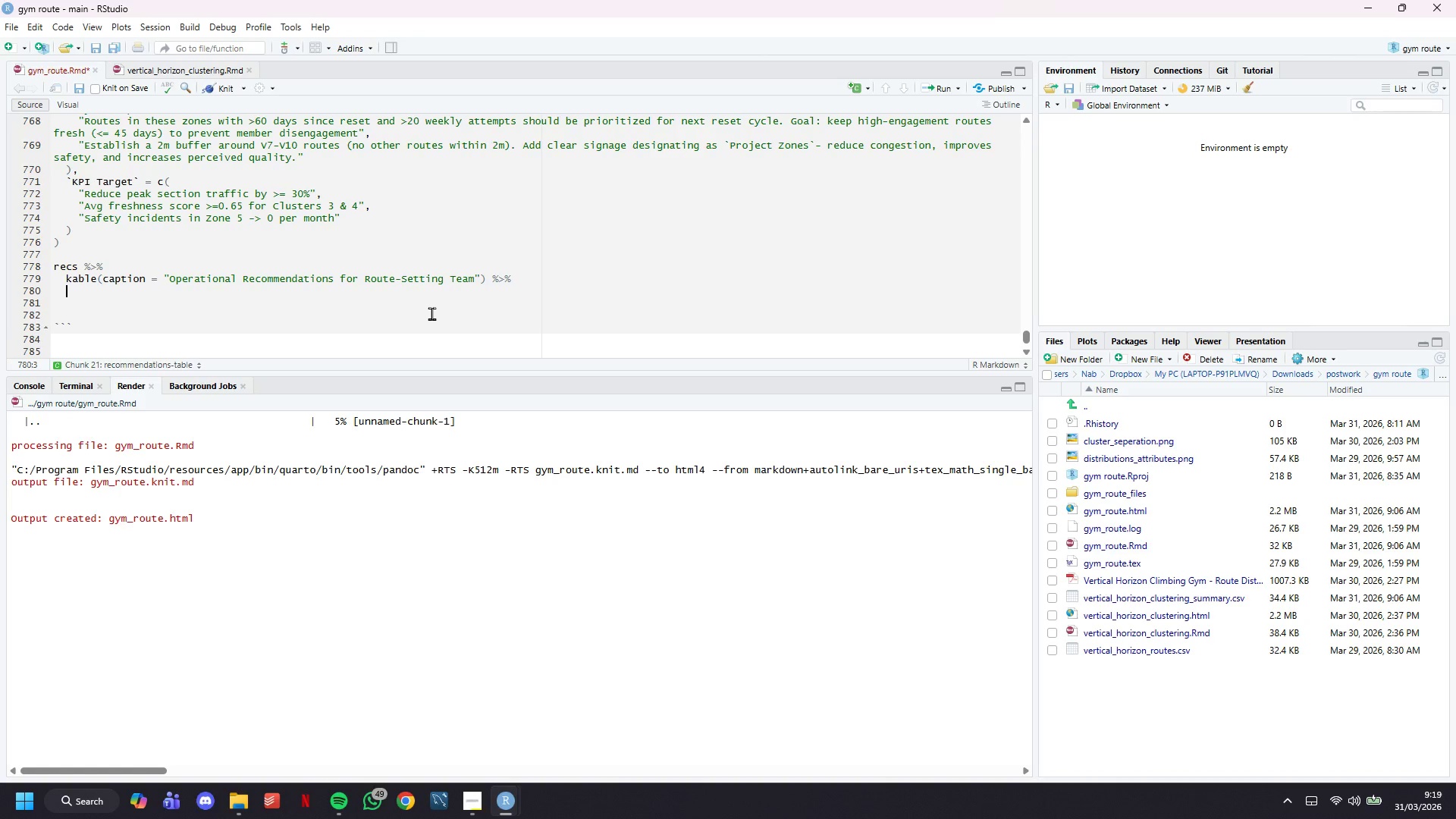 
type(kable_styling(bootstrap_options = c("striped)
 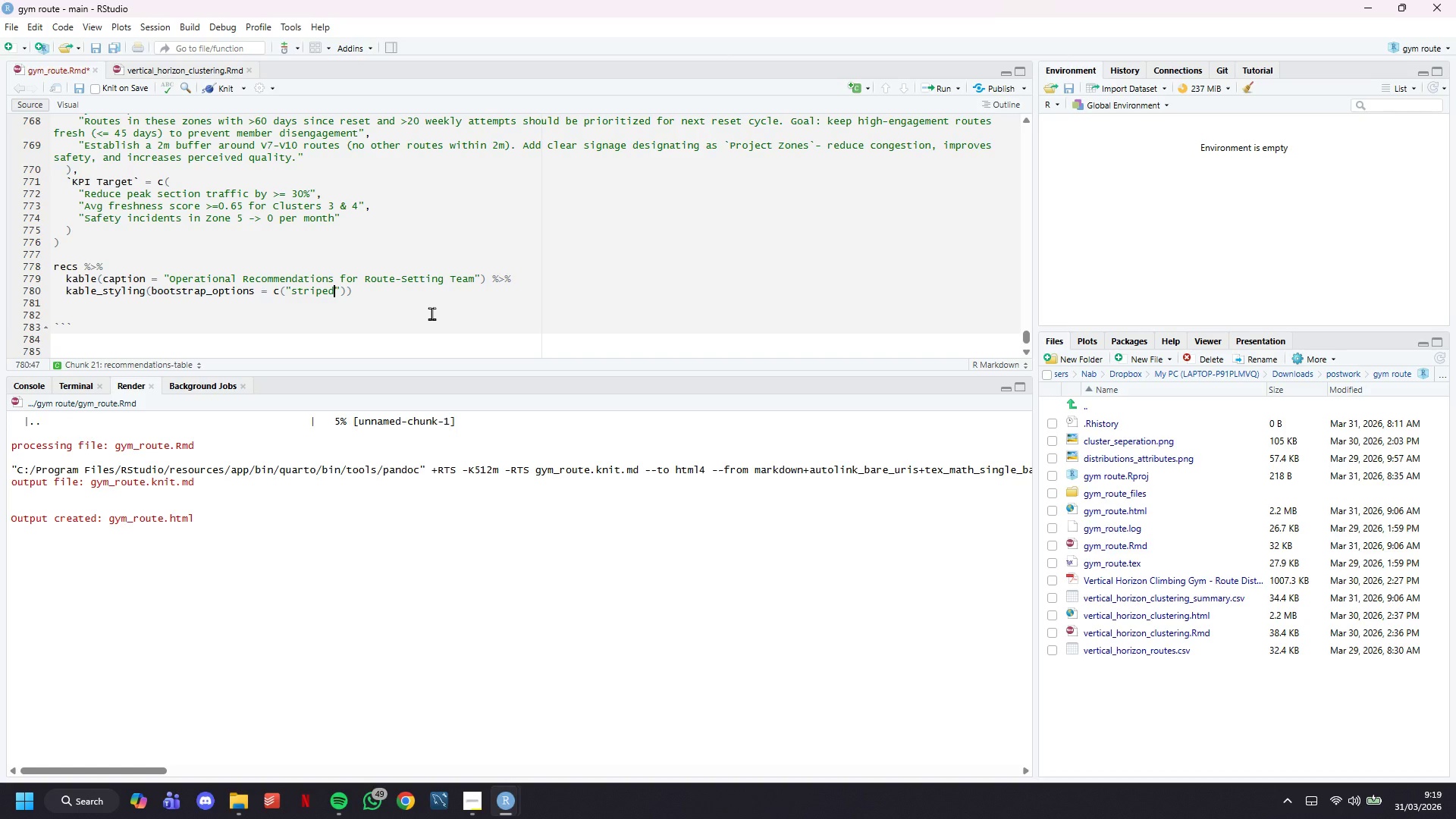 
 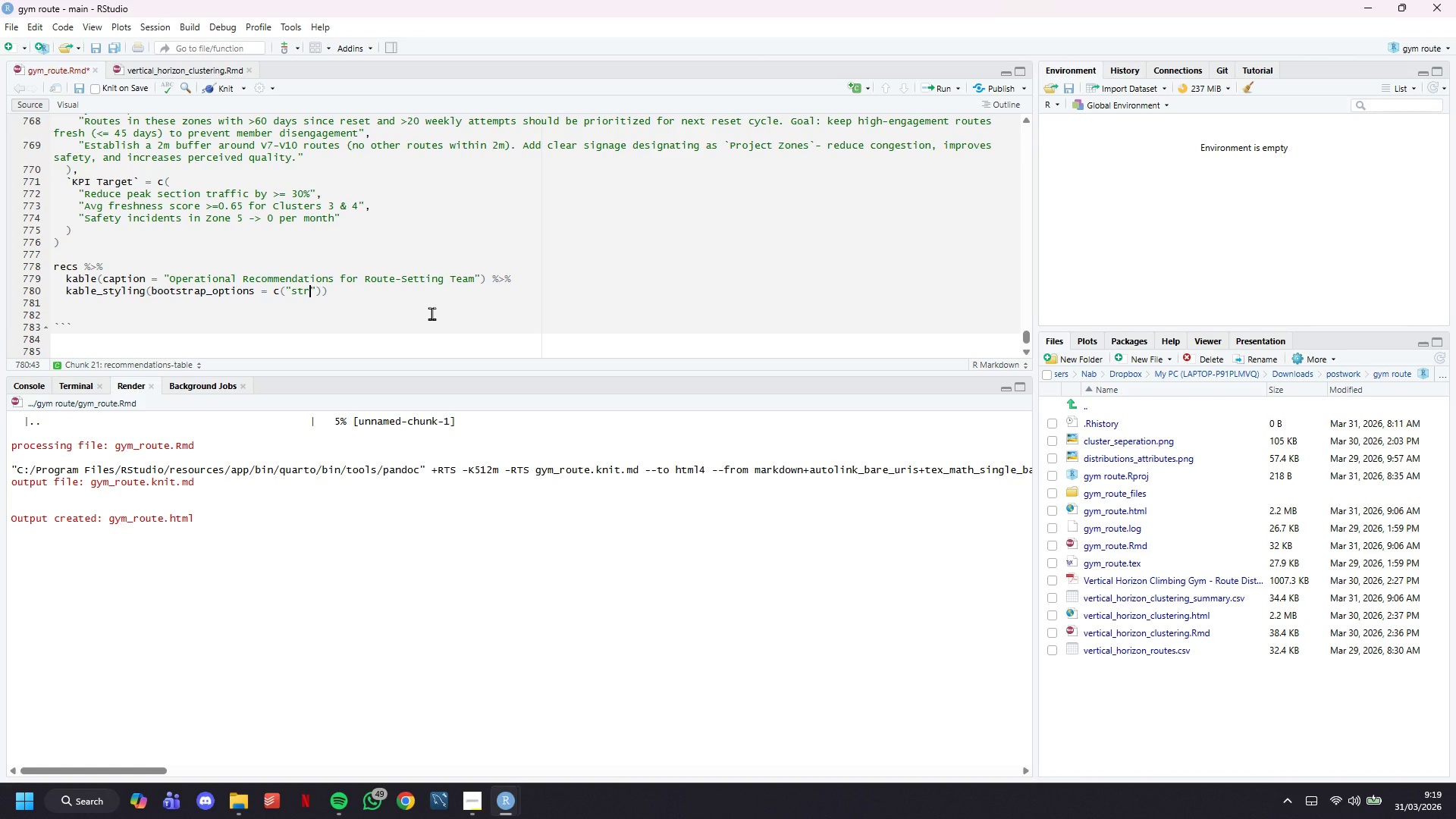 
key(ArrowRight)
 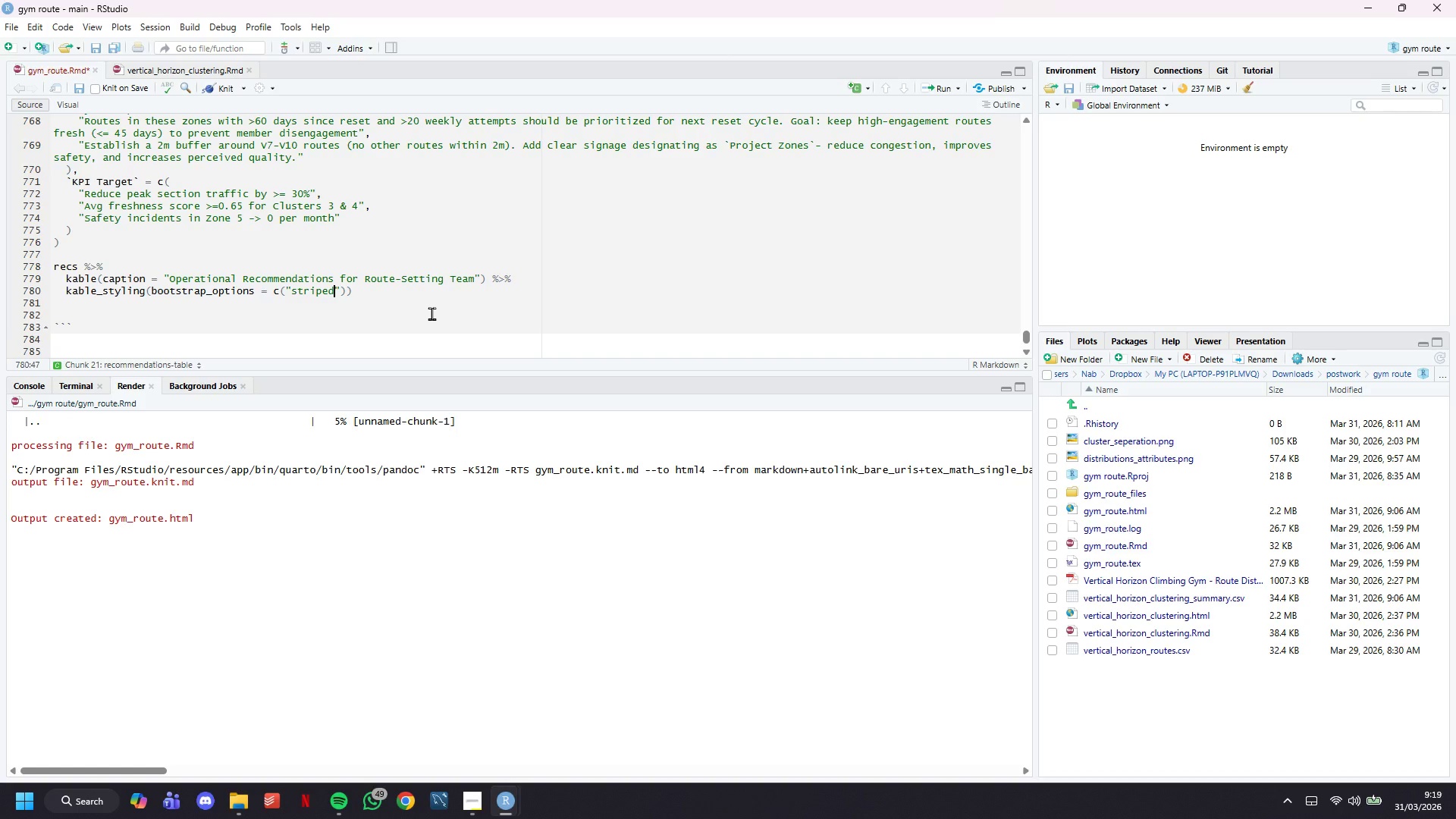 
type(, "hover)
 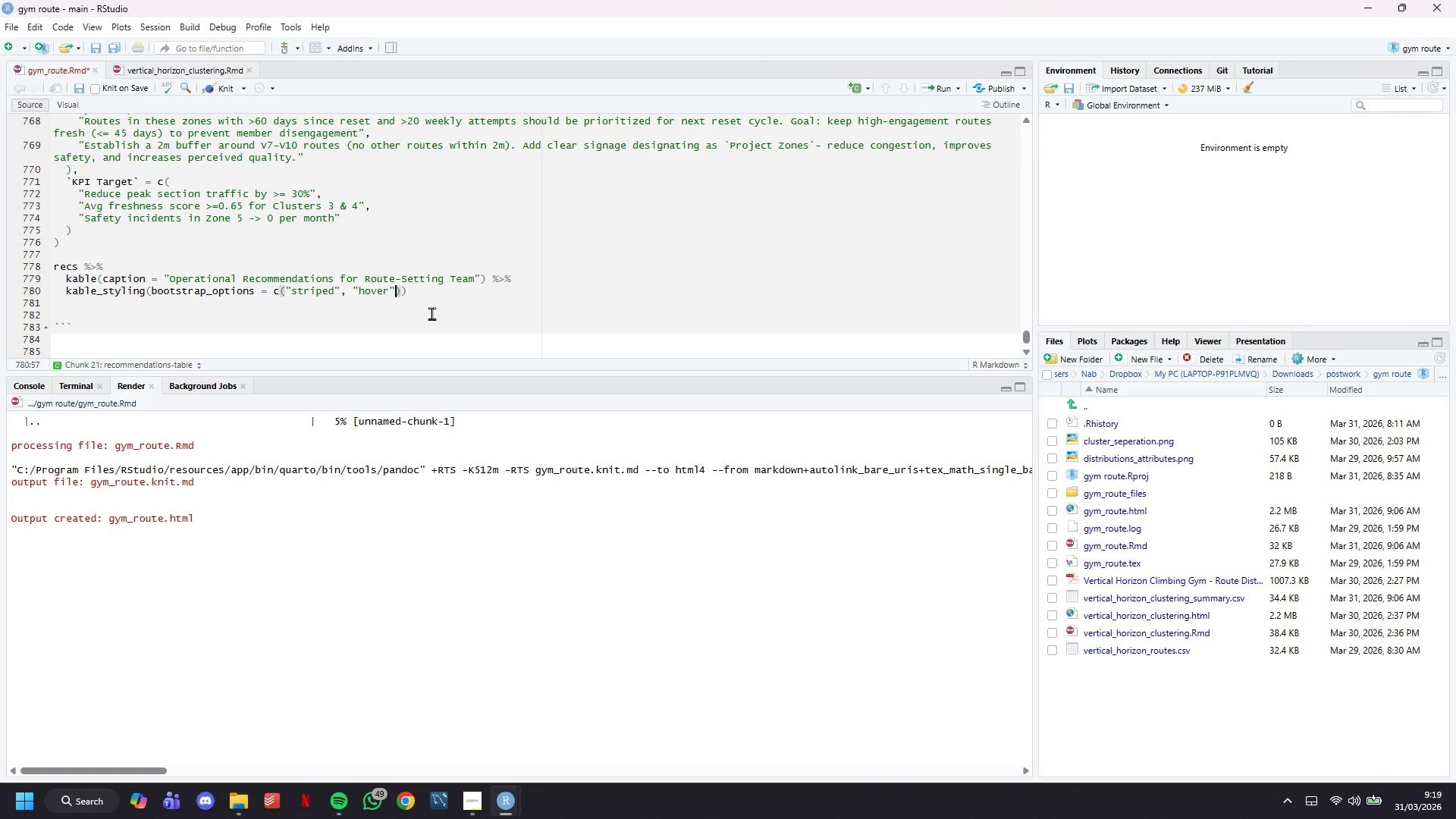 
 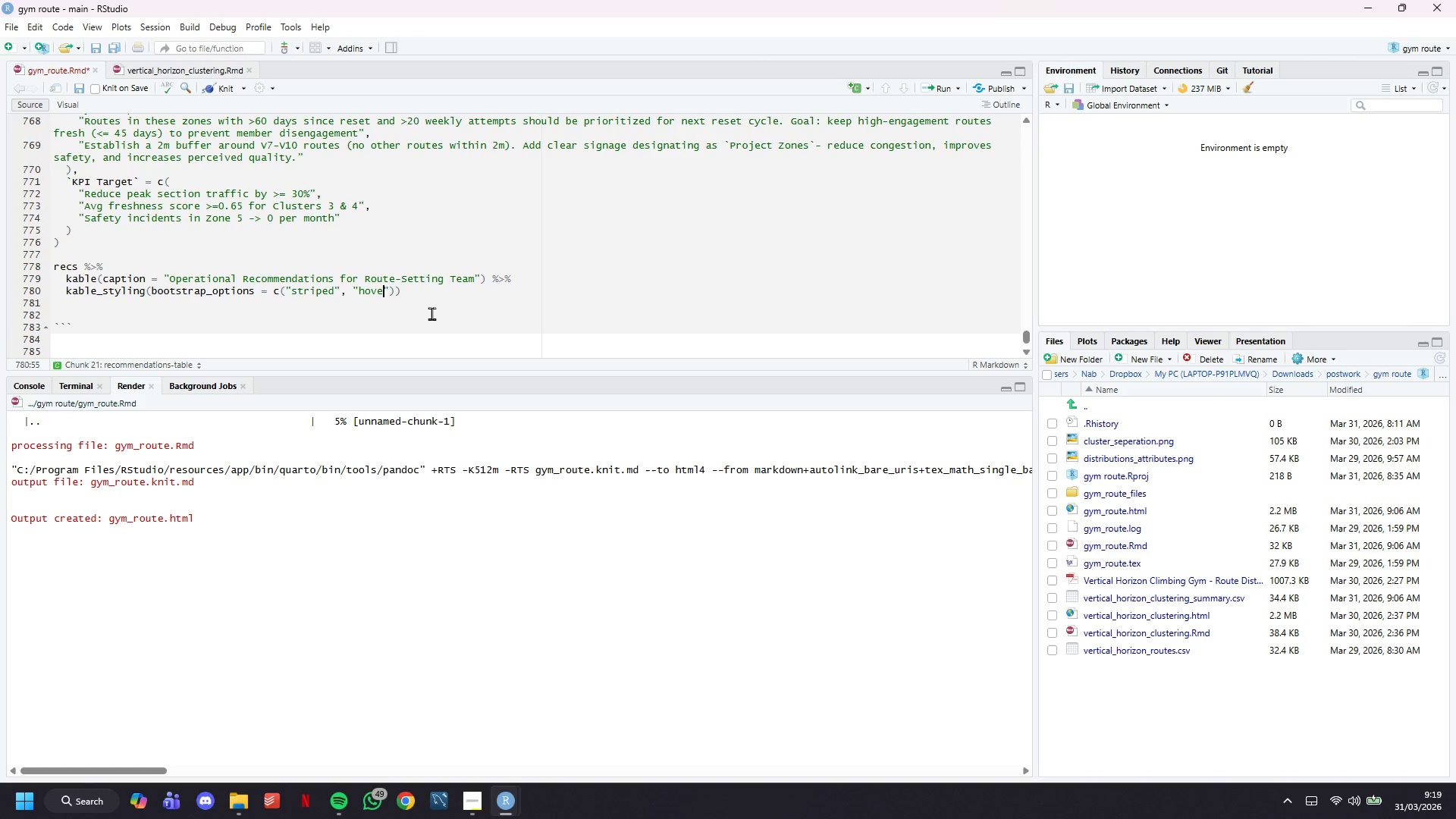 
key(ArrowRight)
 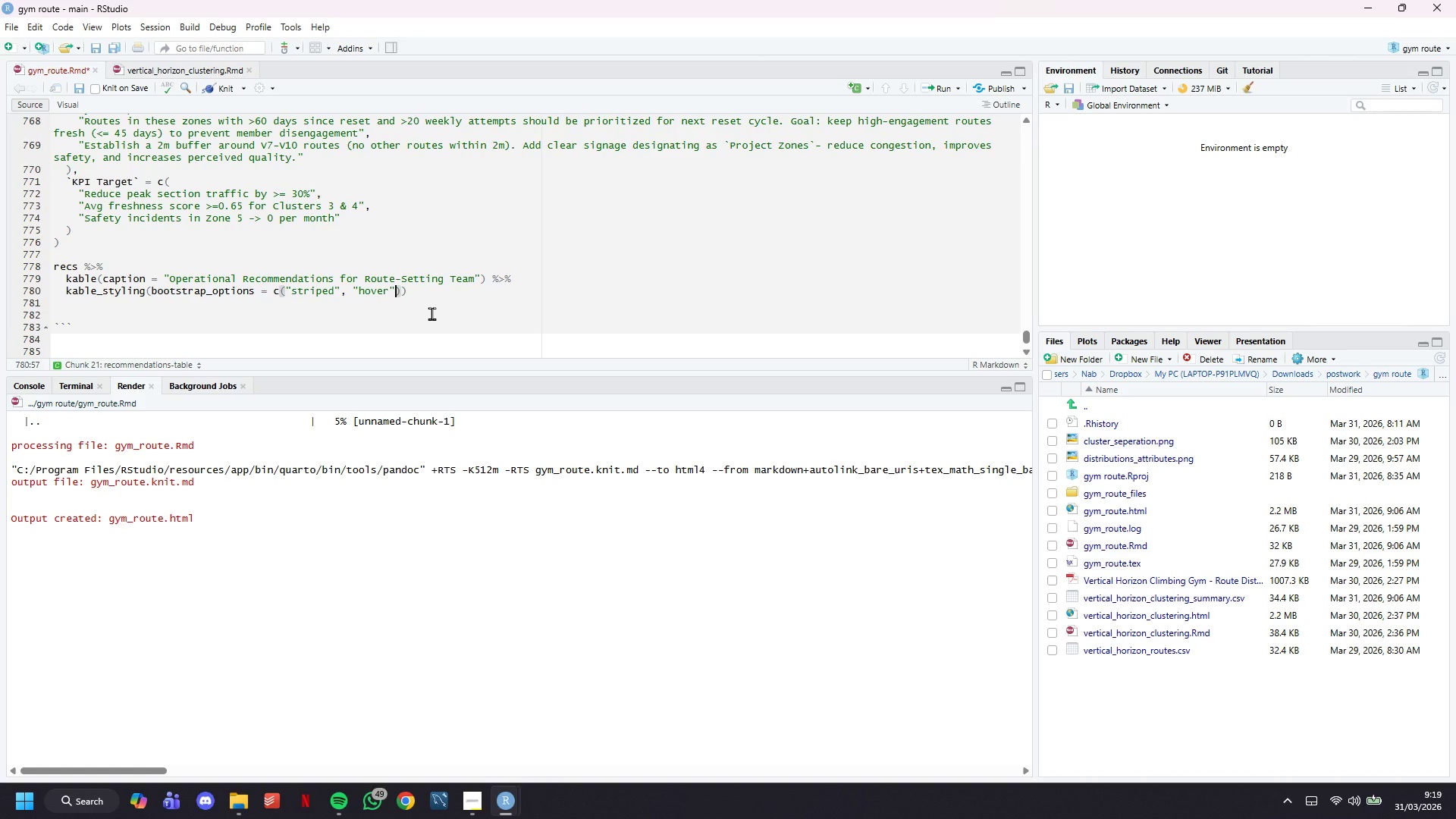 
type(, "bordered)
 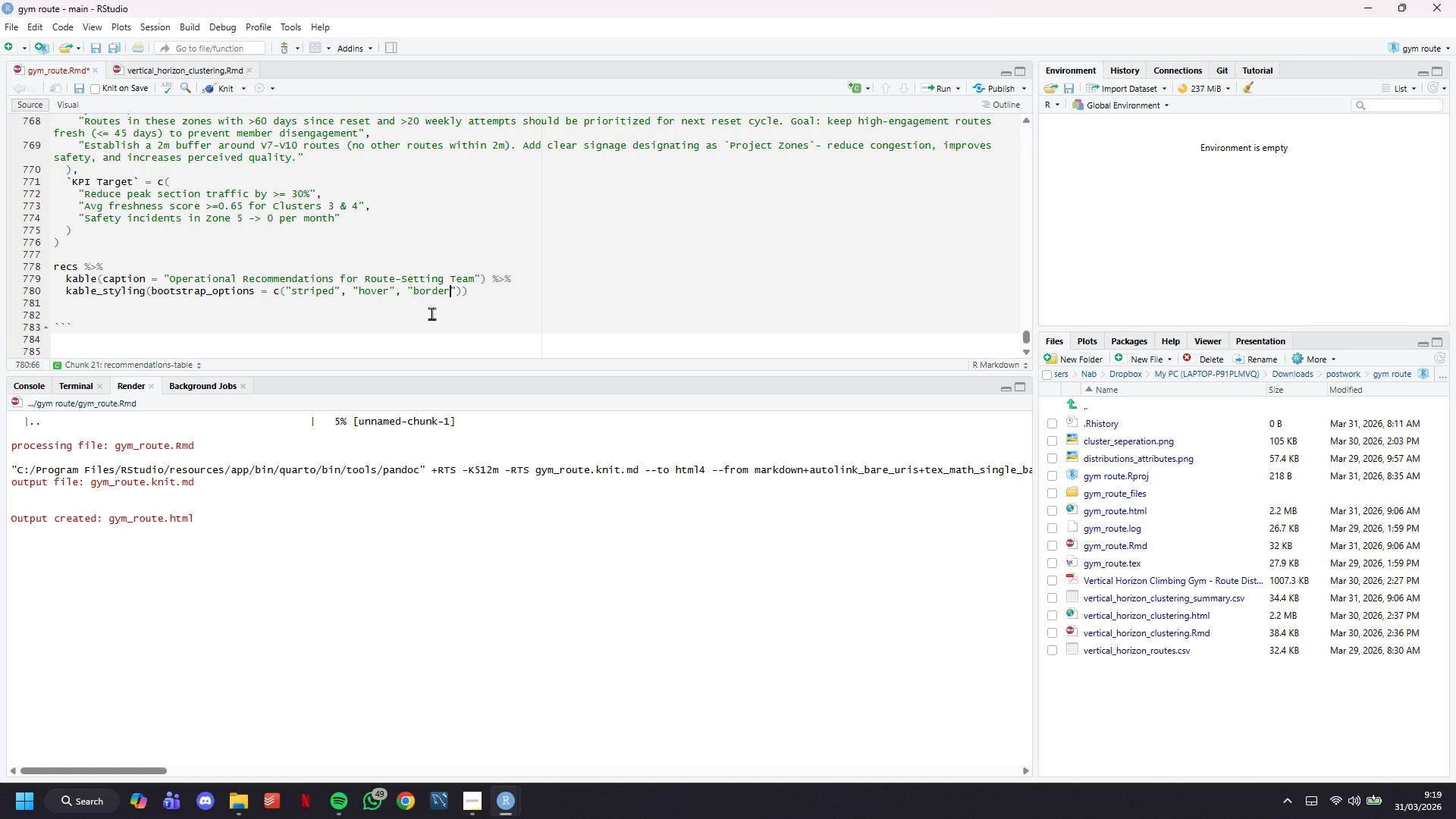 
 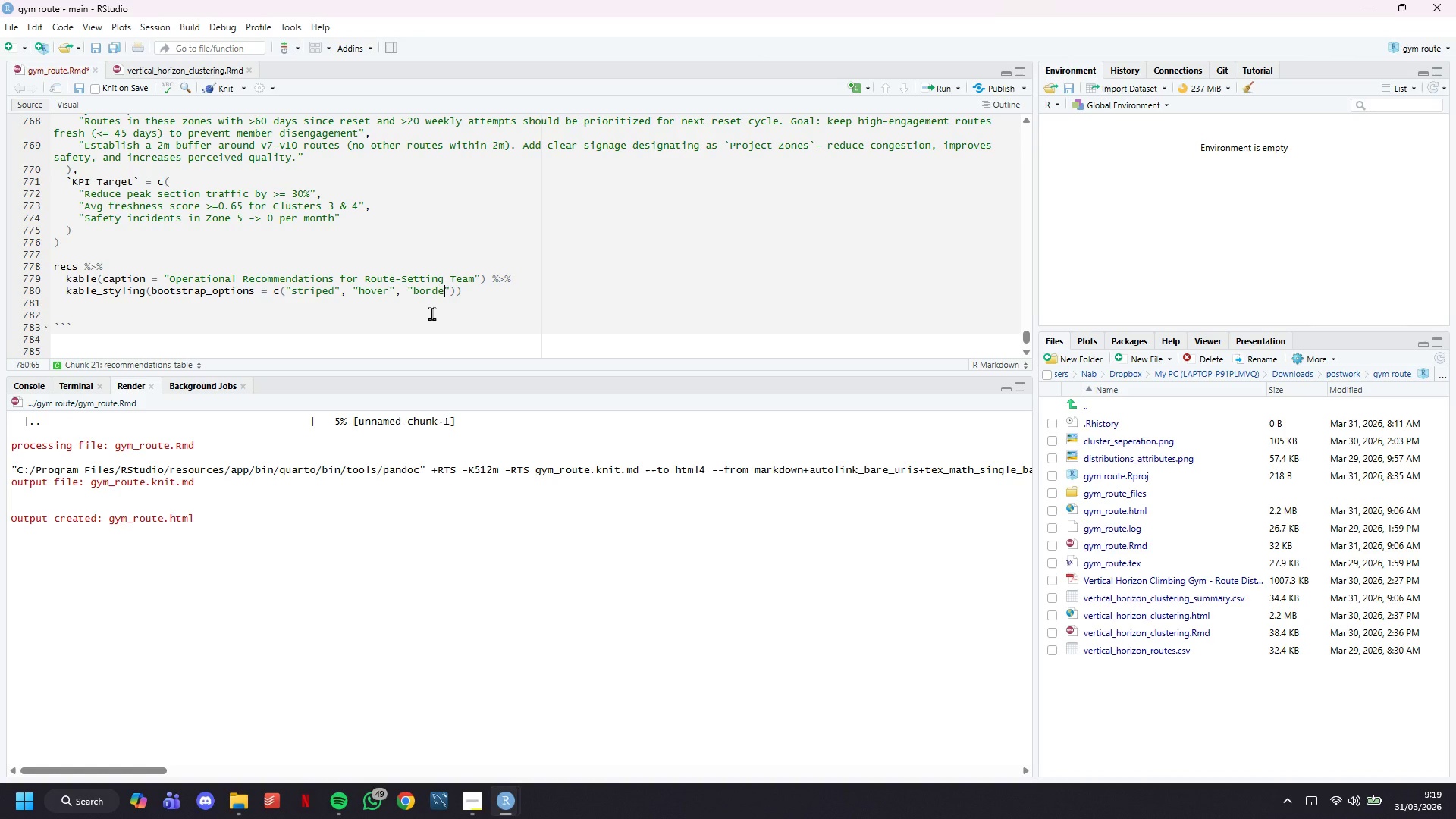 
key(ArrowRight)
 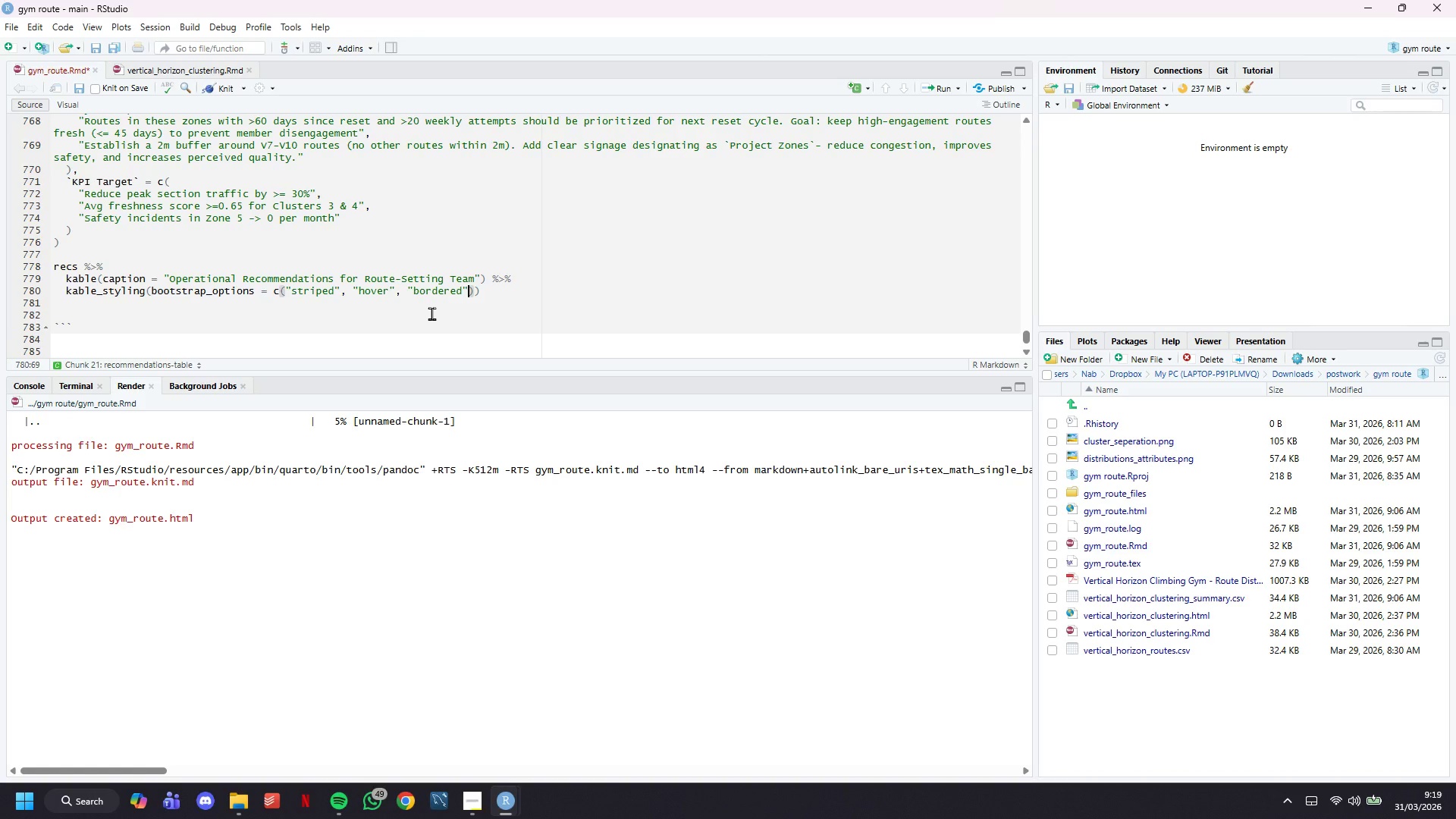 
key(ArrowRight)
 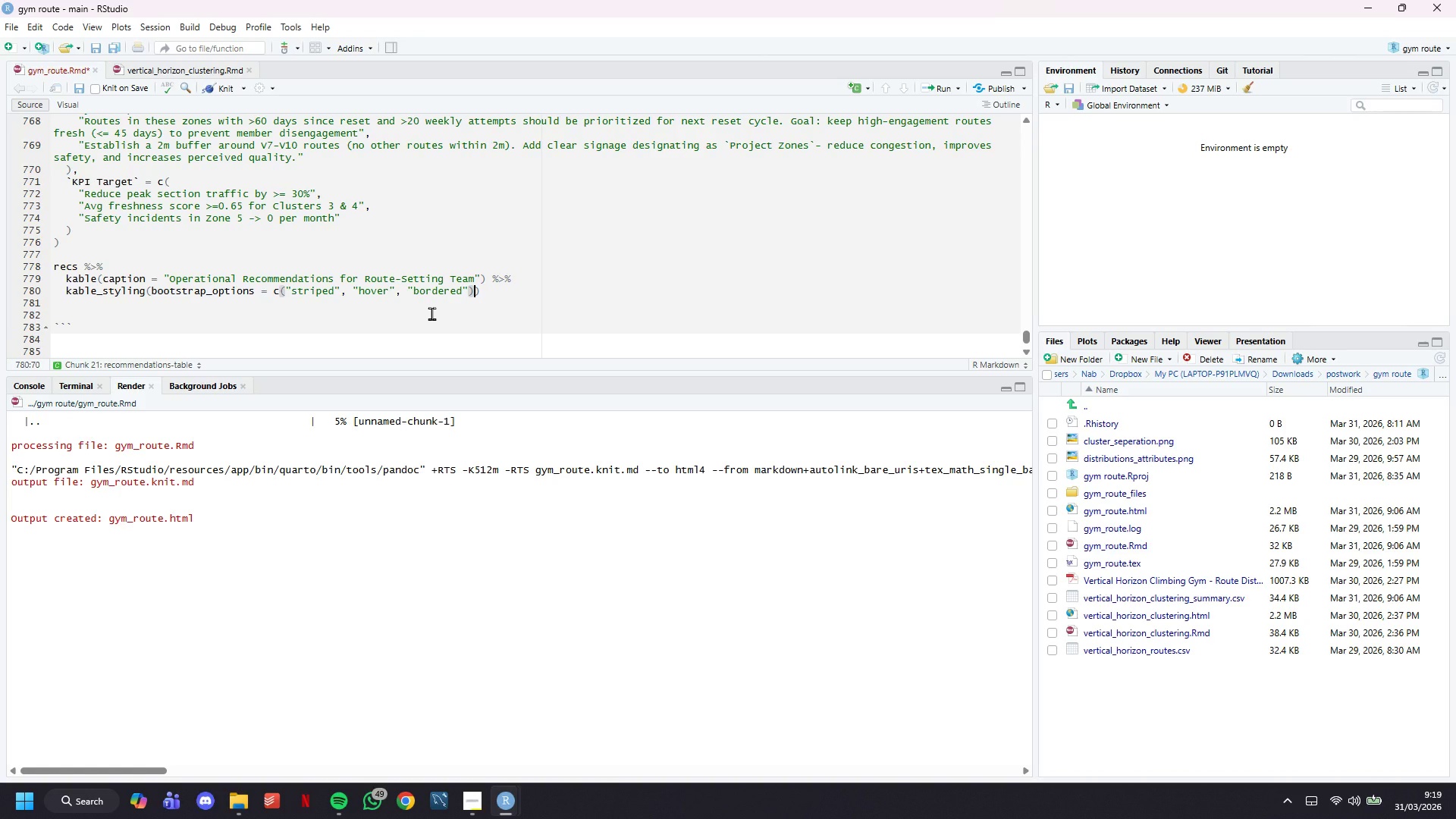 
key(Comma)
 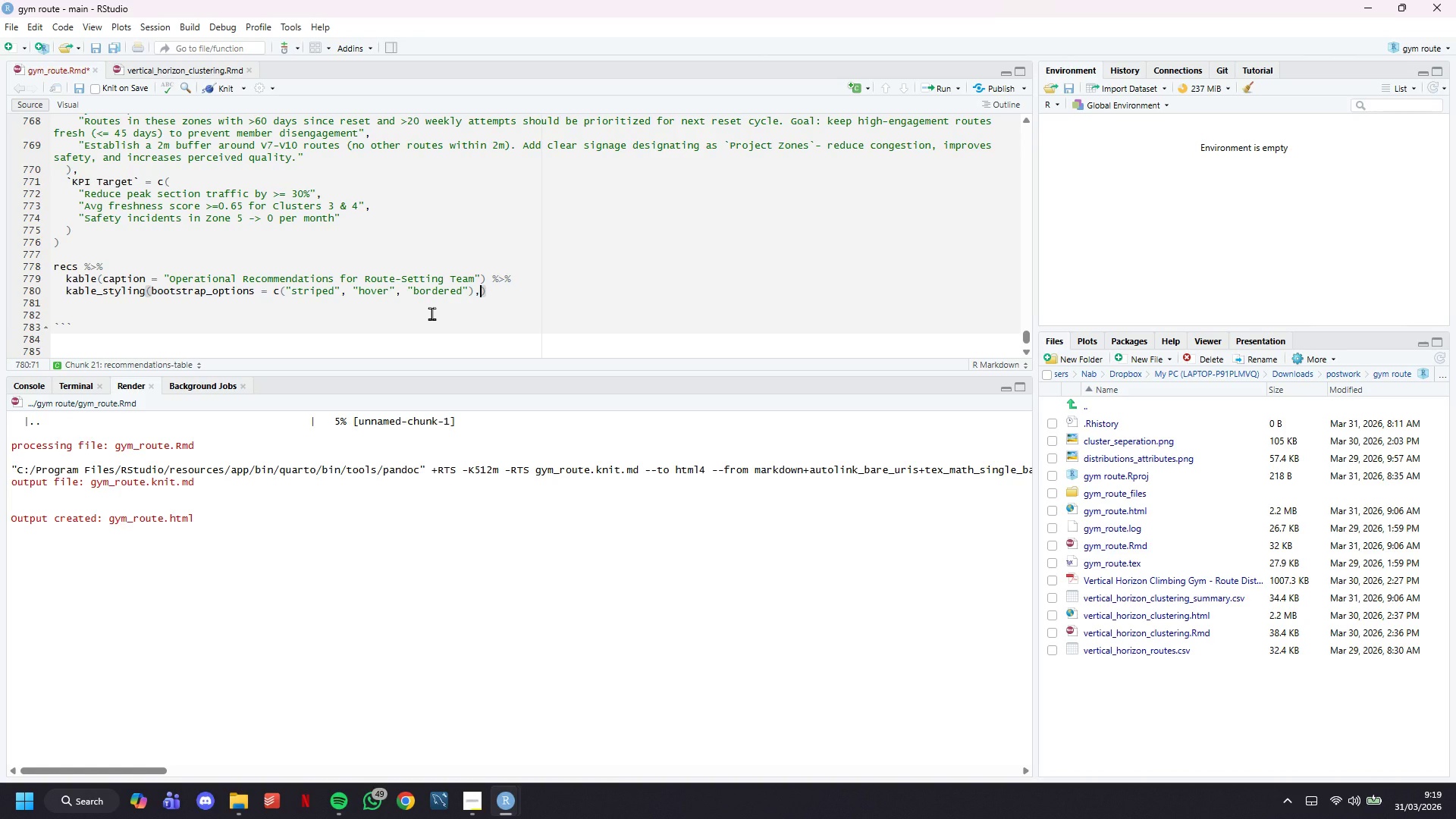 
key(Enter)
 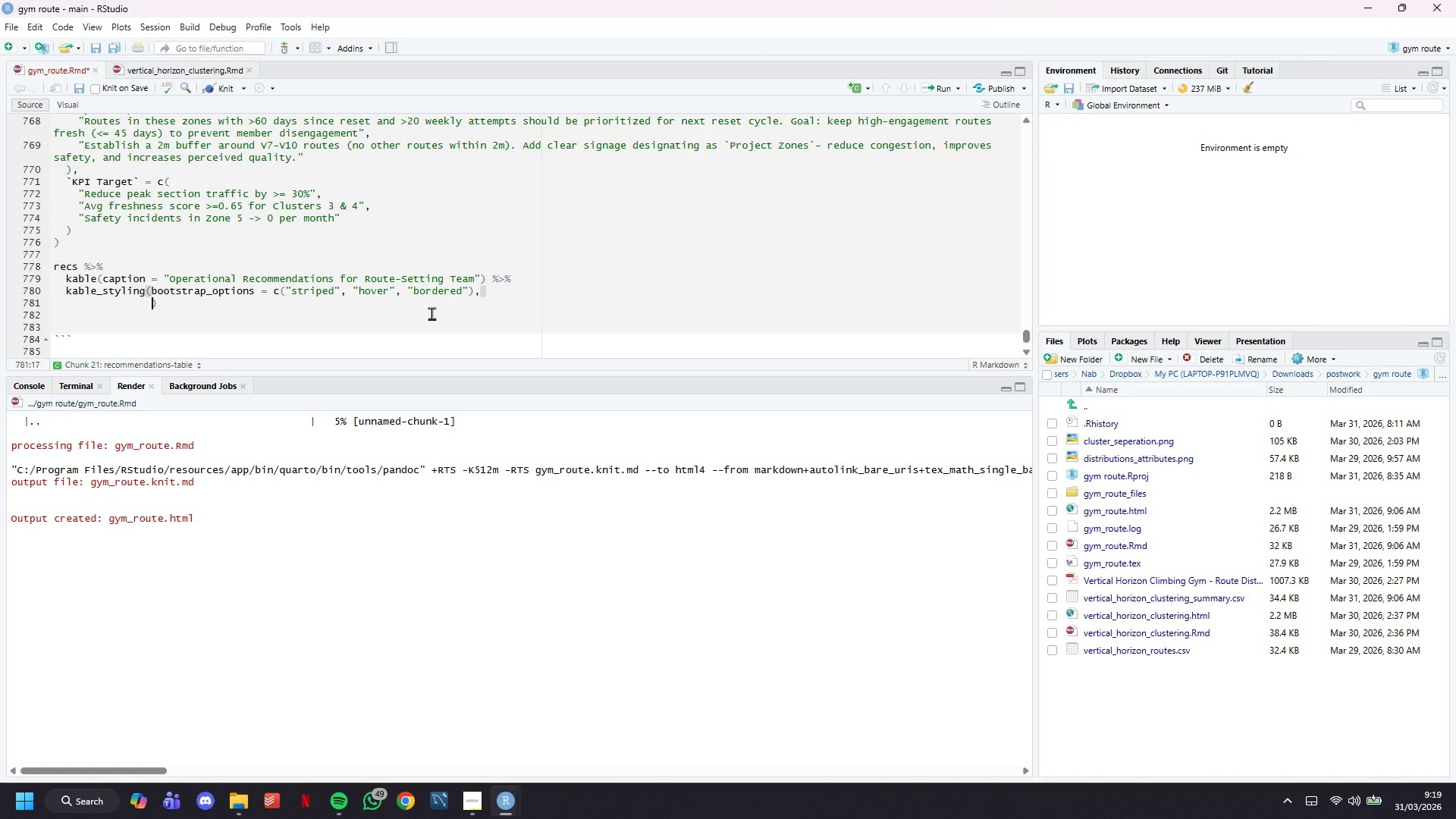 
type(full_width = TRUE, font_size = 12)
 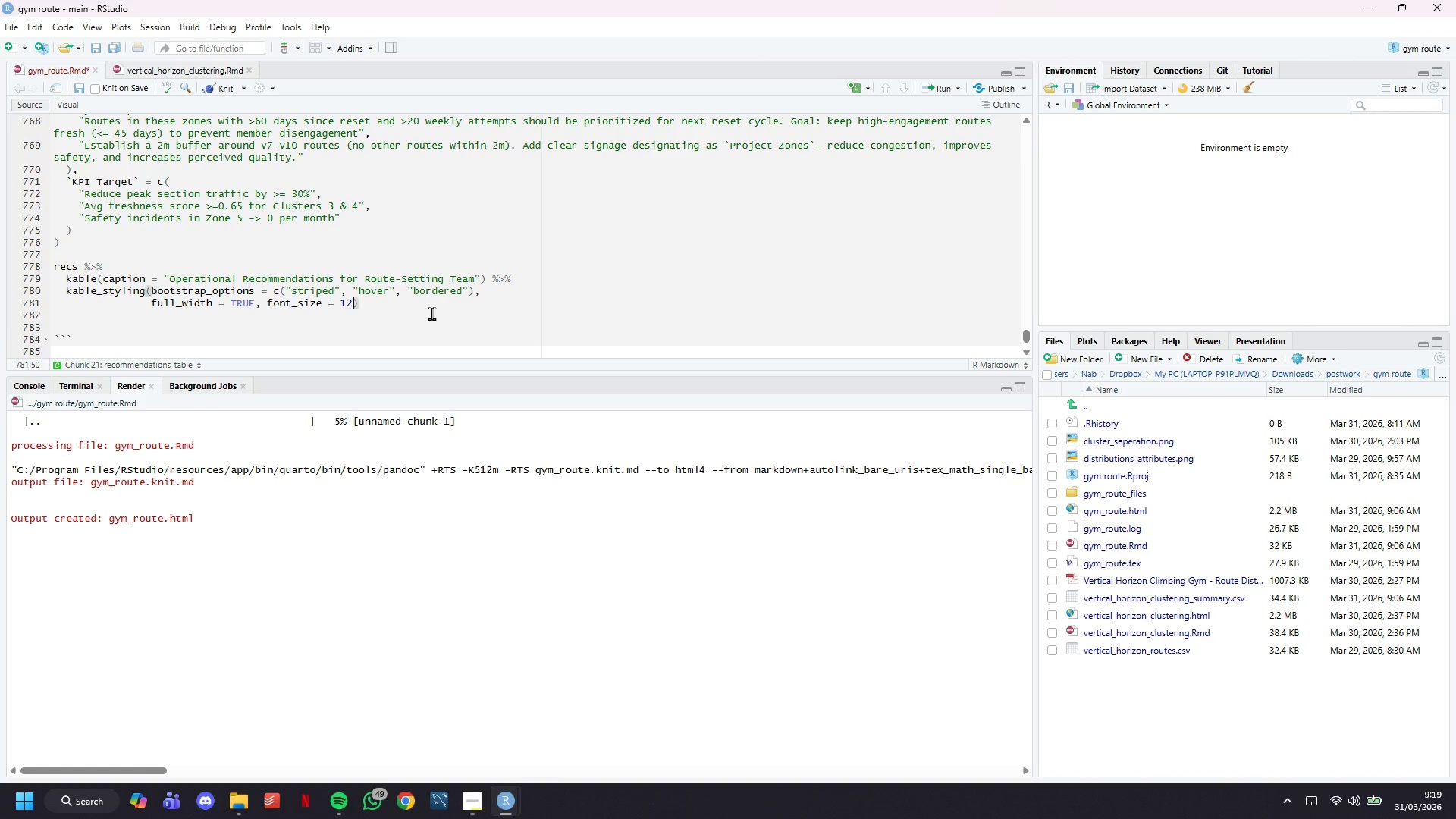 
key(ArrowRight)
 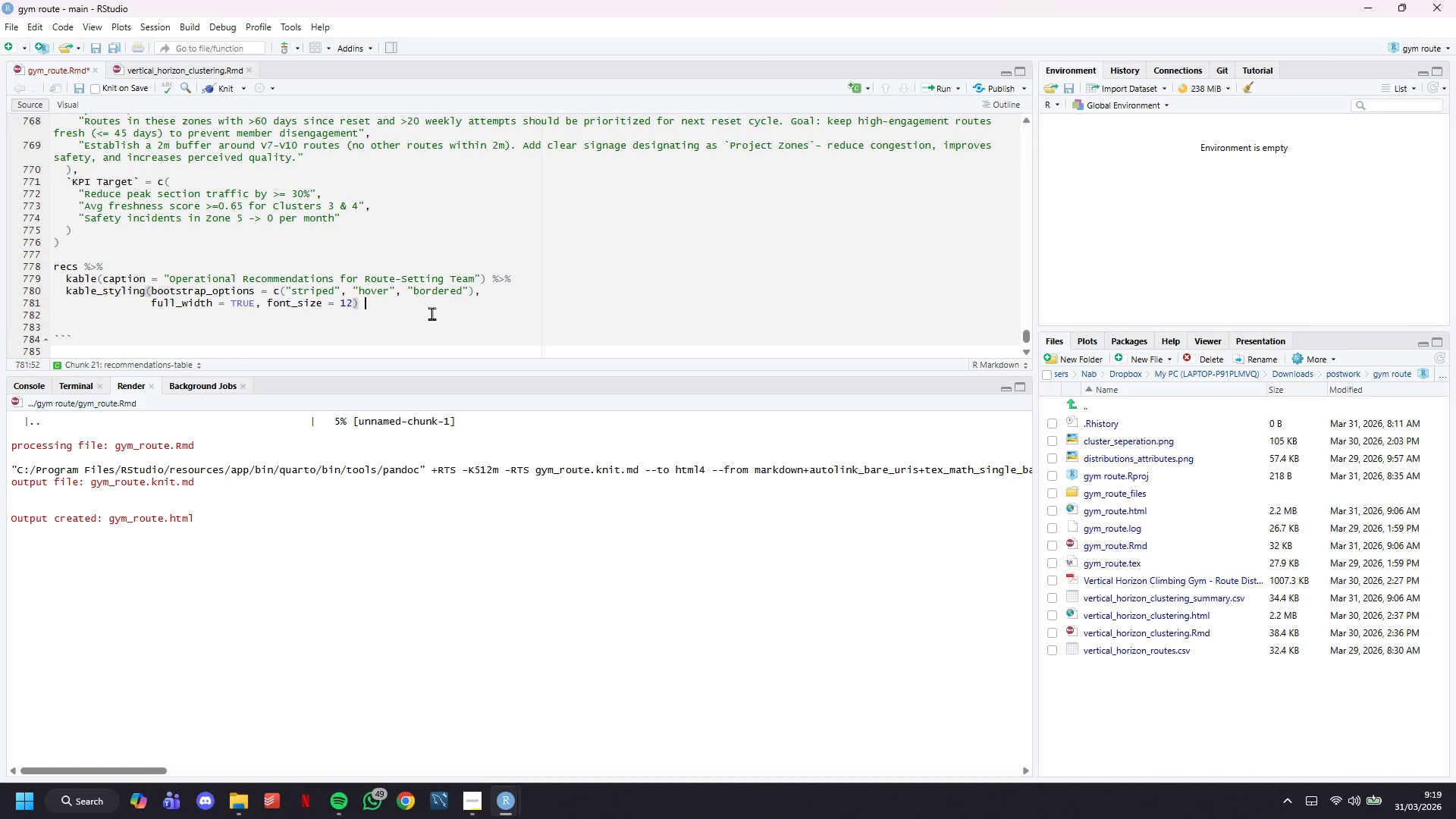 
key(Space)
 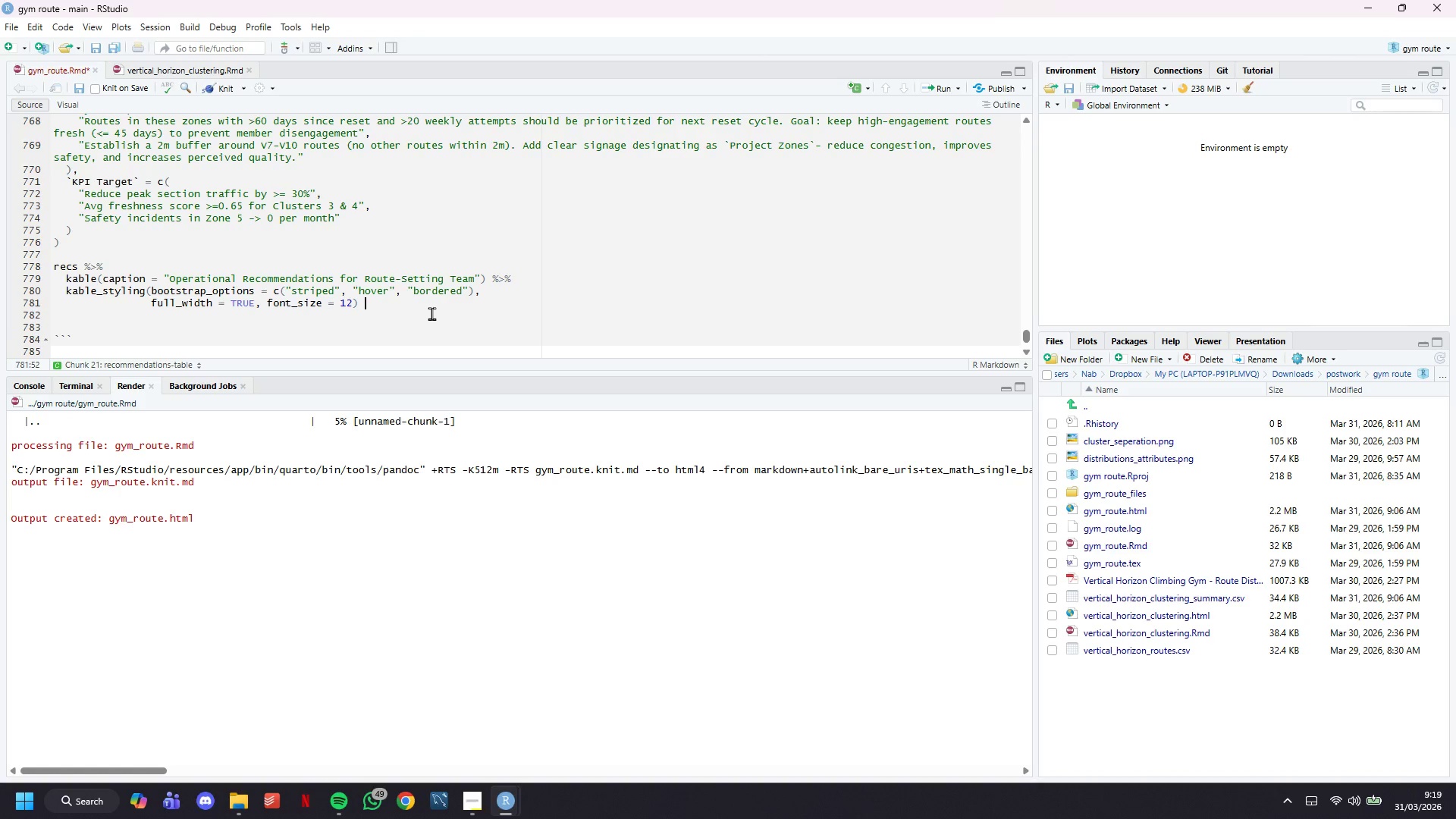 
key(Shift+5)
 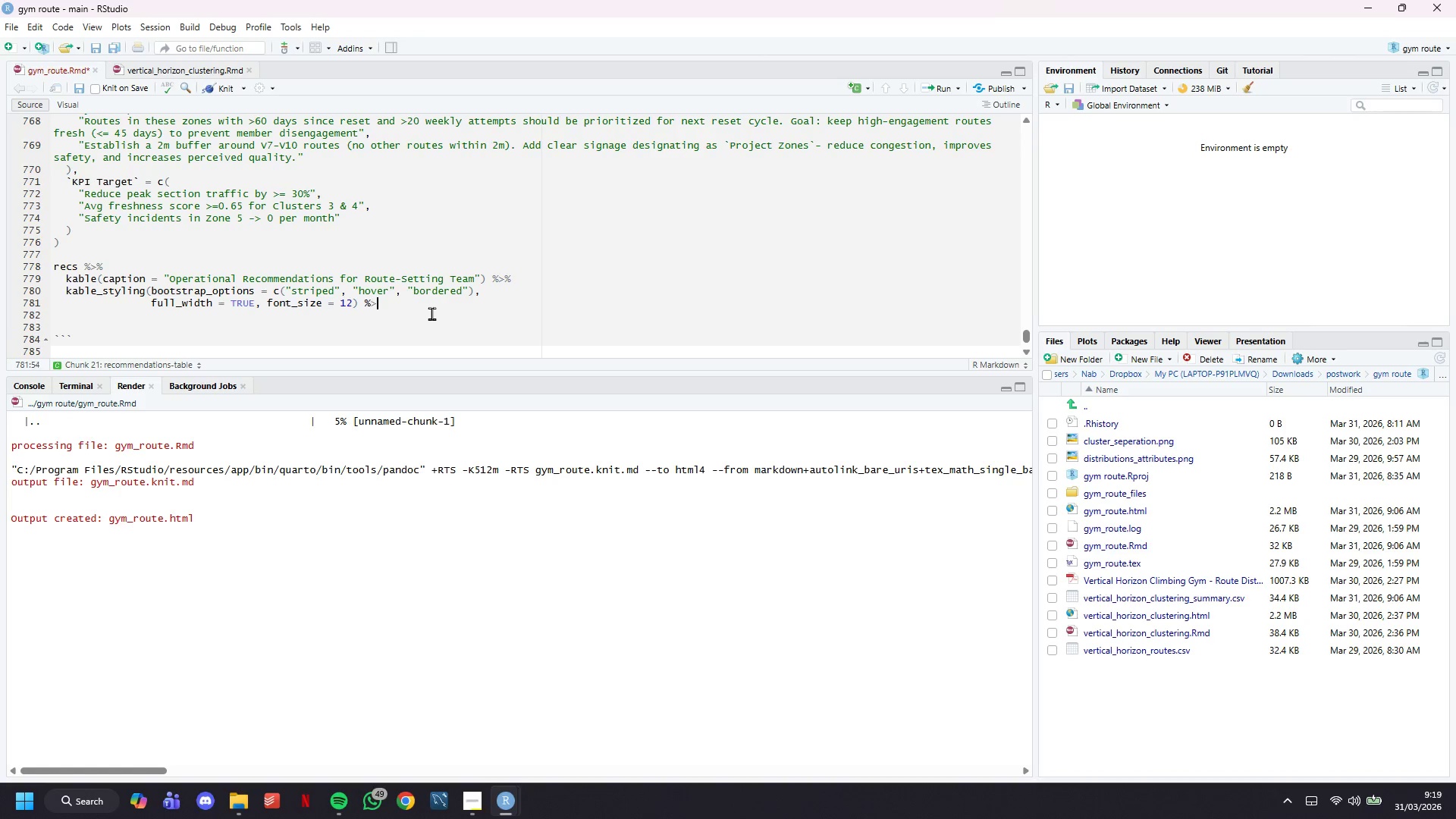 
key(Shift+Period)
 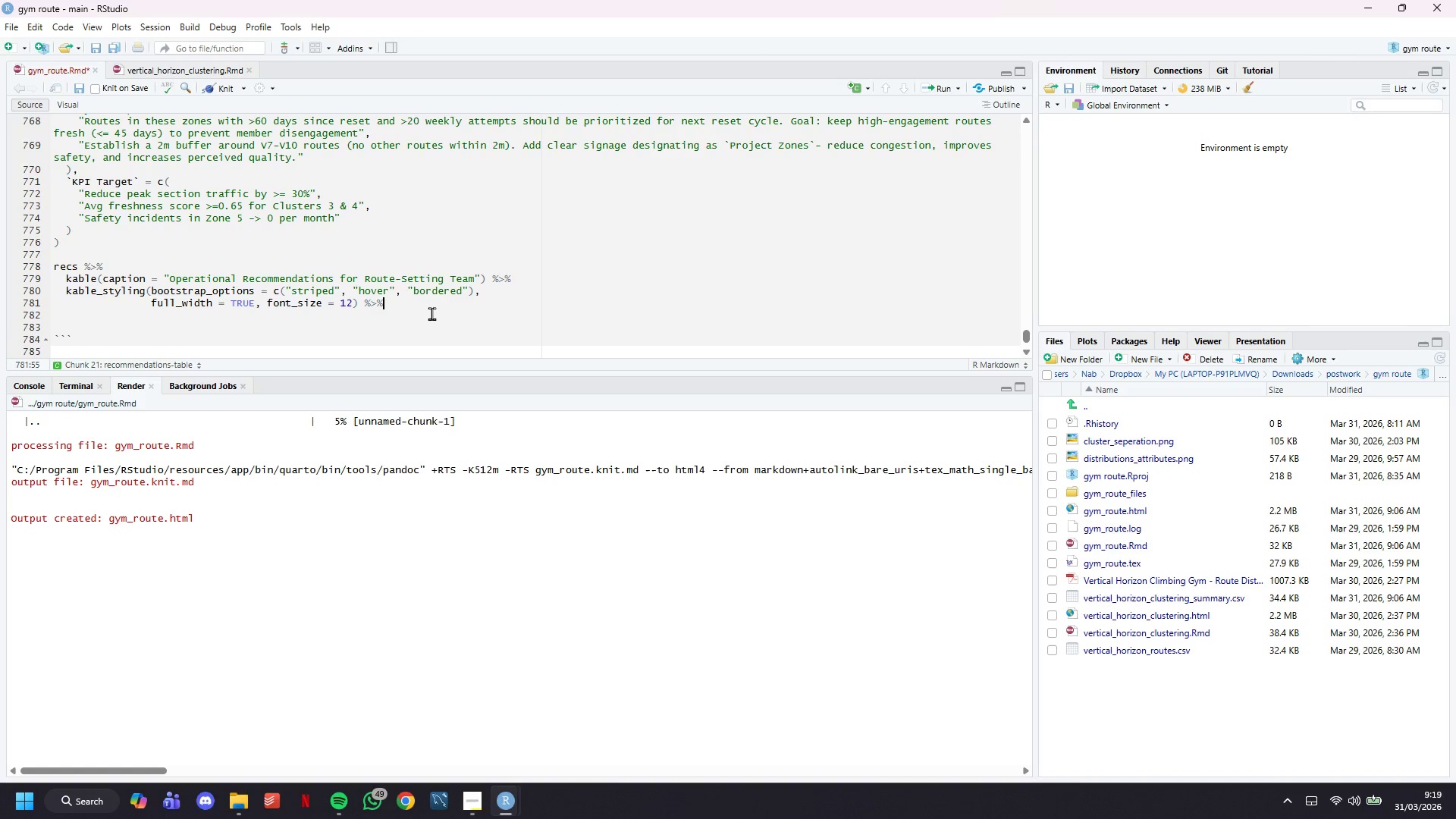 
key(Shift+5)
 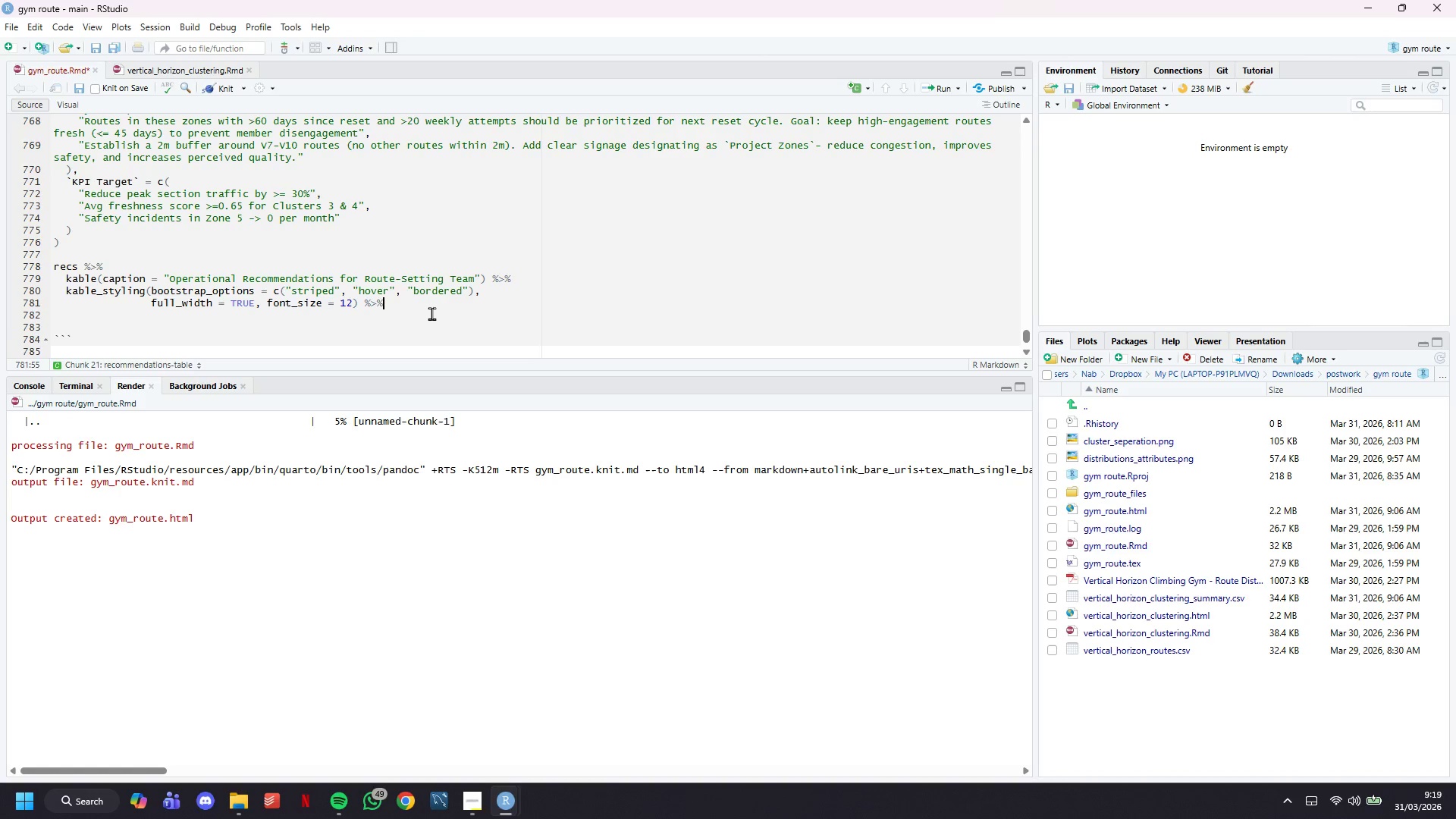 
key(Enter)
 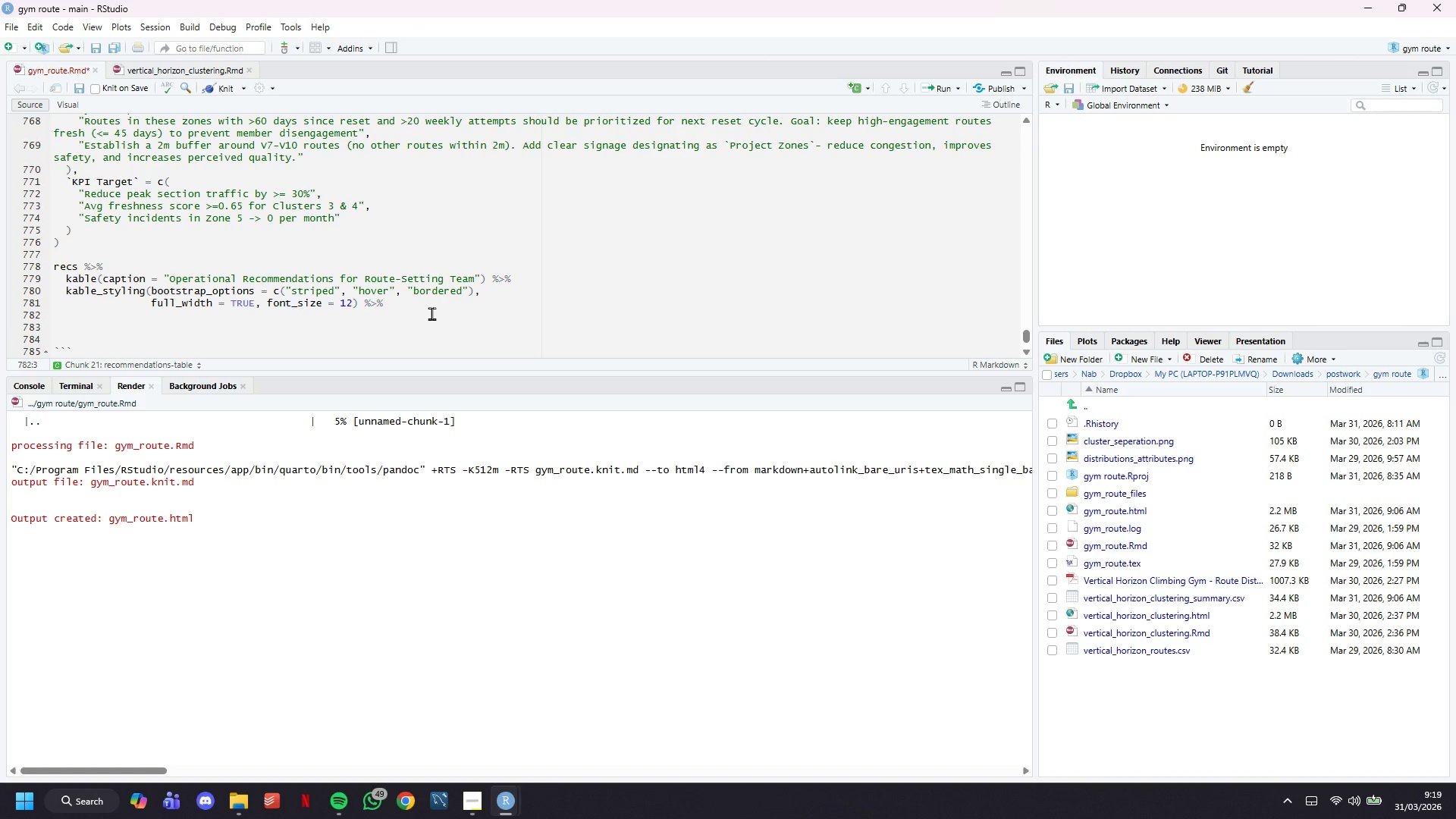 
type(row_spec(0, bold = TRUE, background -)
key(Backspace)
type(= "#2c3e)
 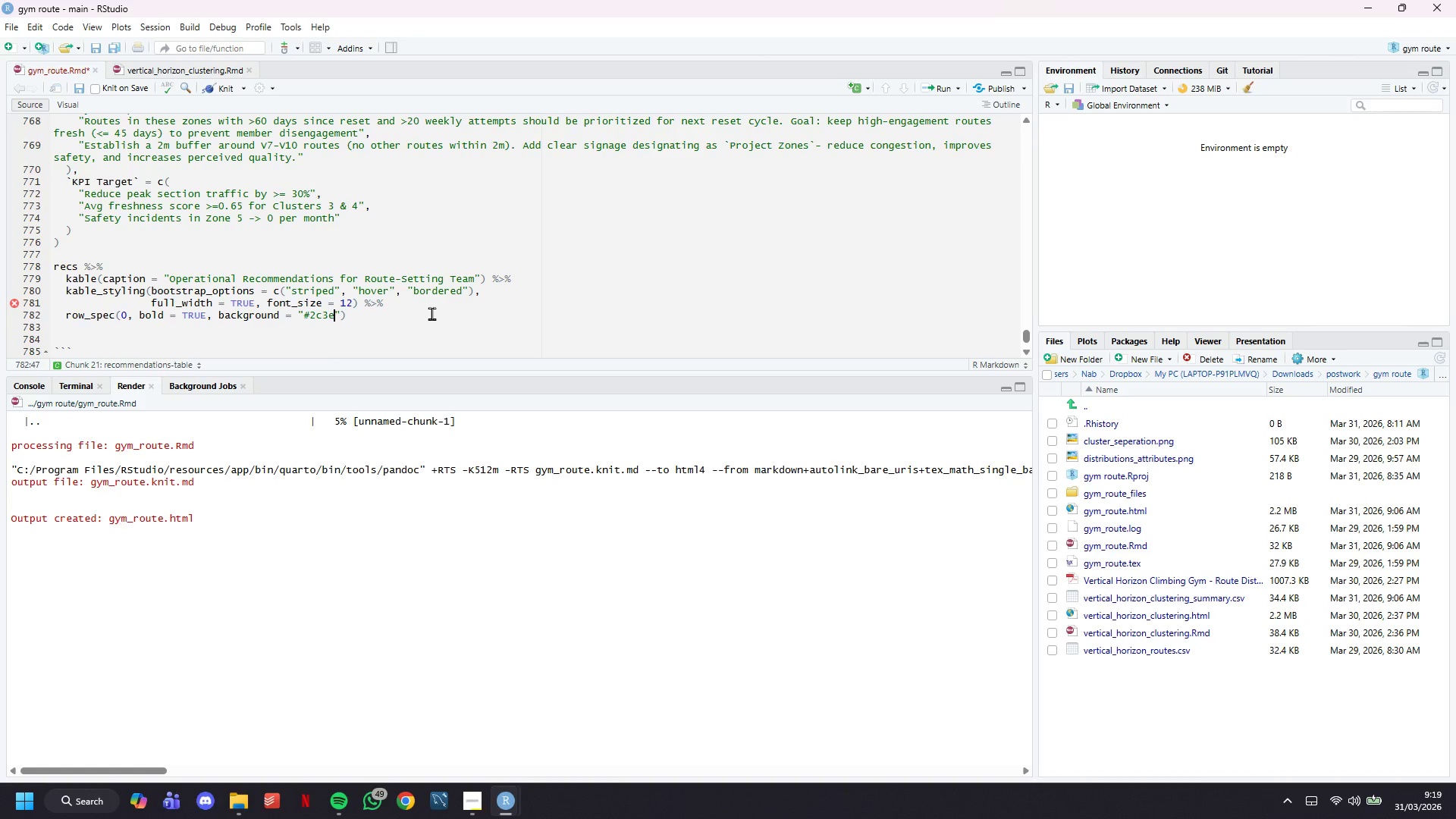 
type(50)
 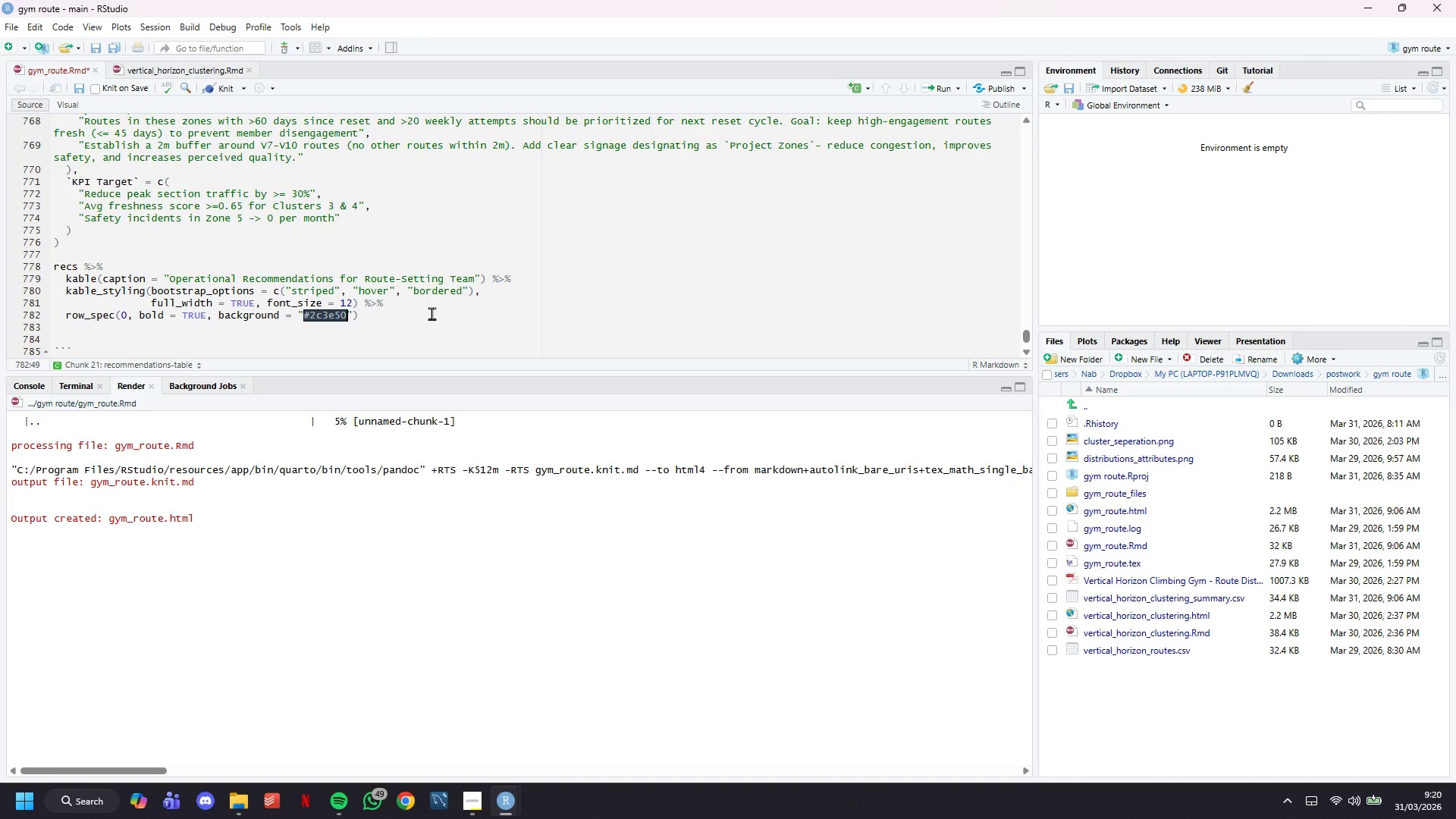 
key(ArrowRight)
 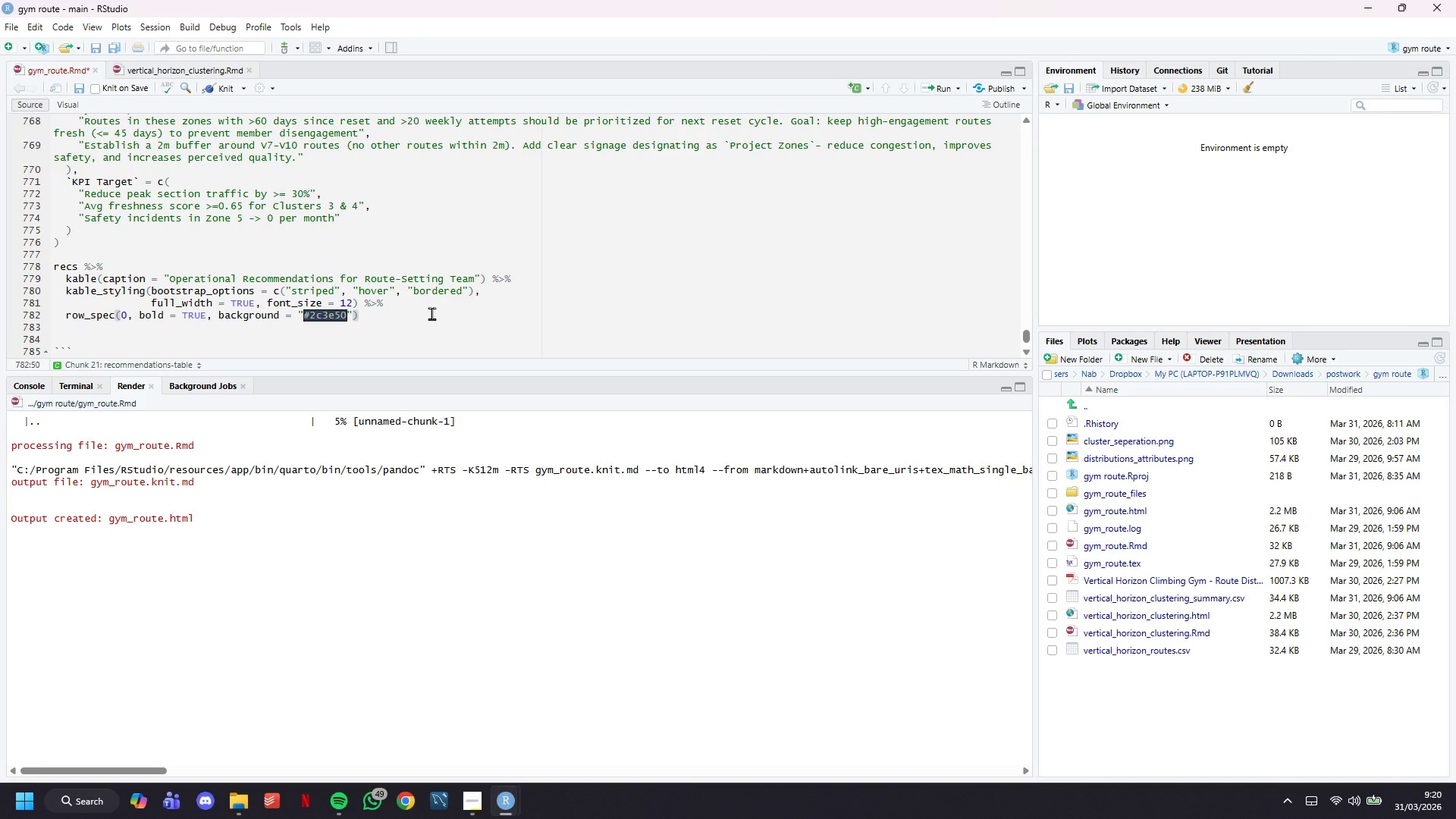 
type(, color = "white)
 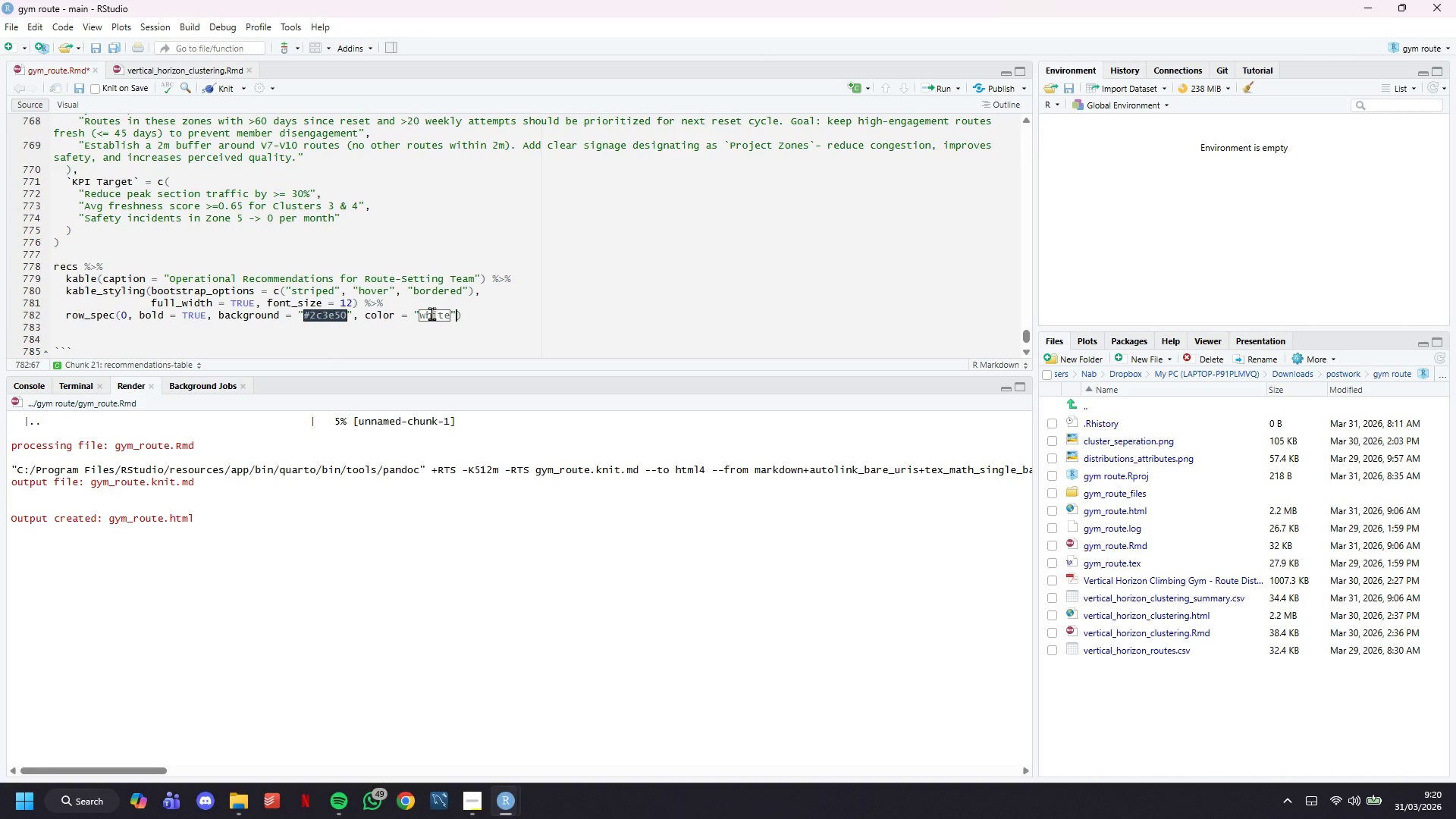 
key(ArrowRight)
 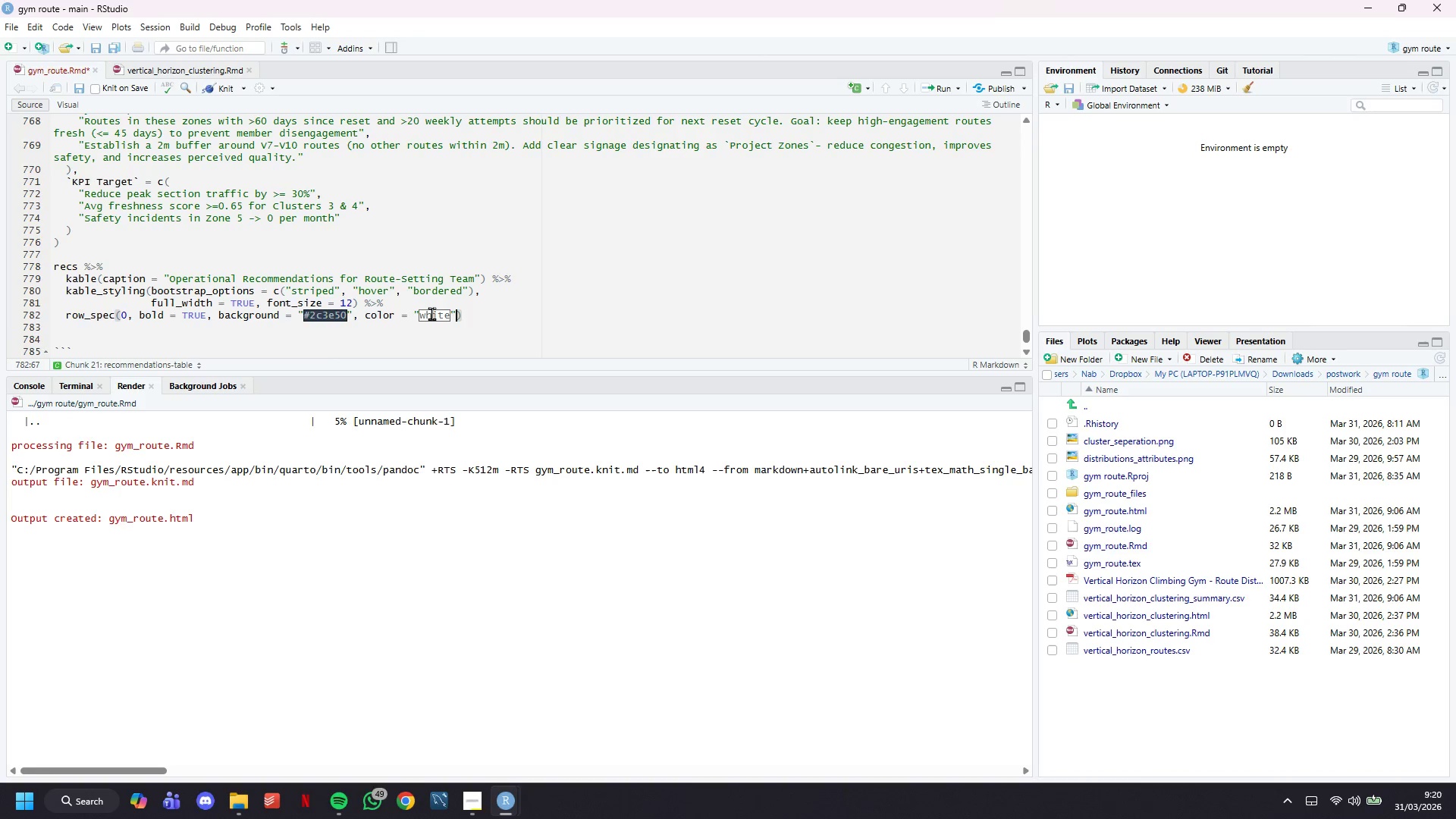 
key(ArrowRight)
 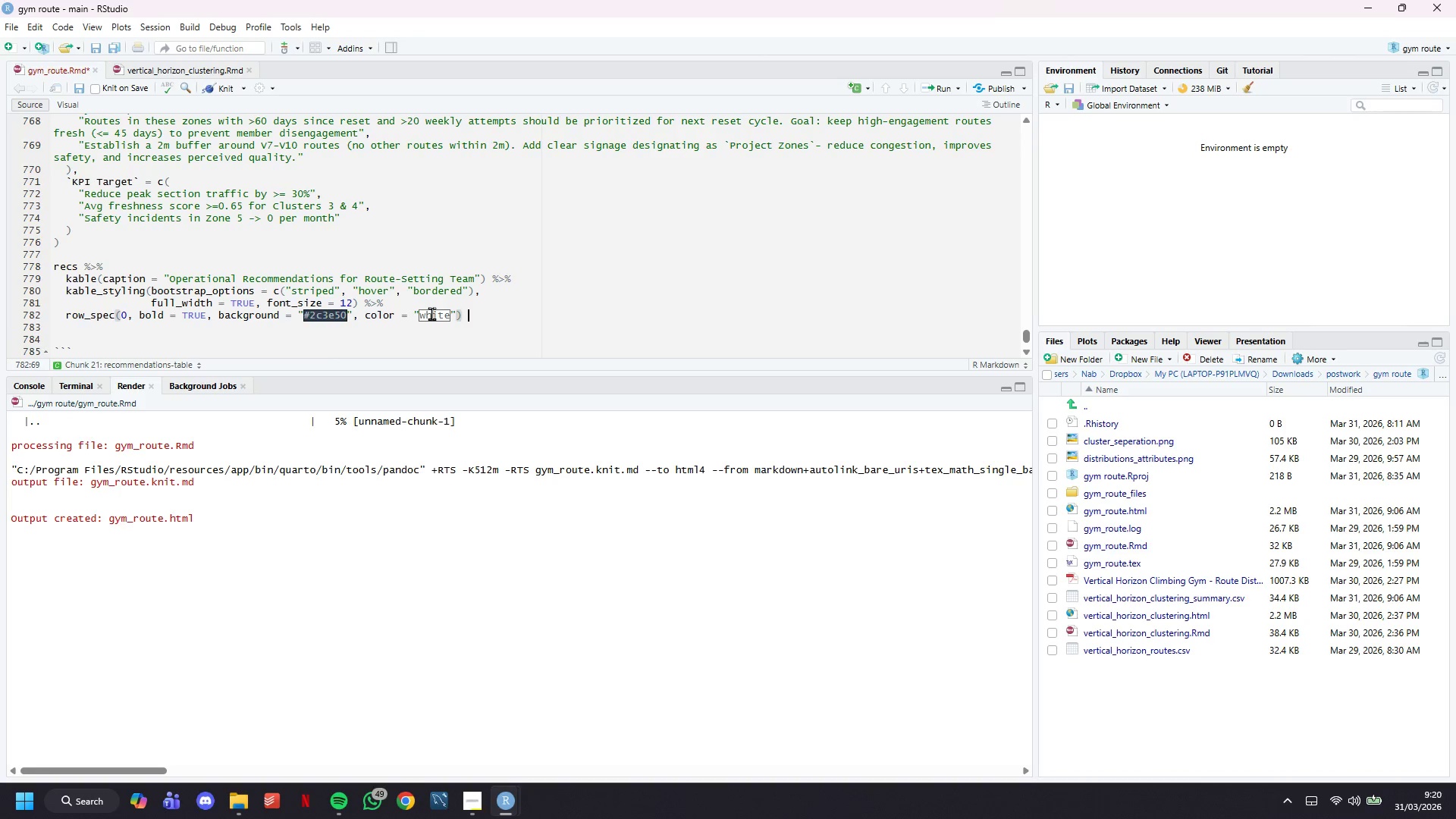 
key(Space)
 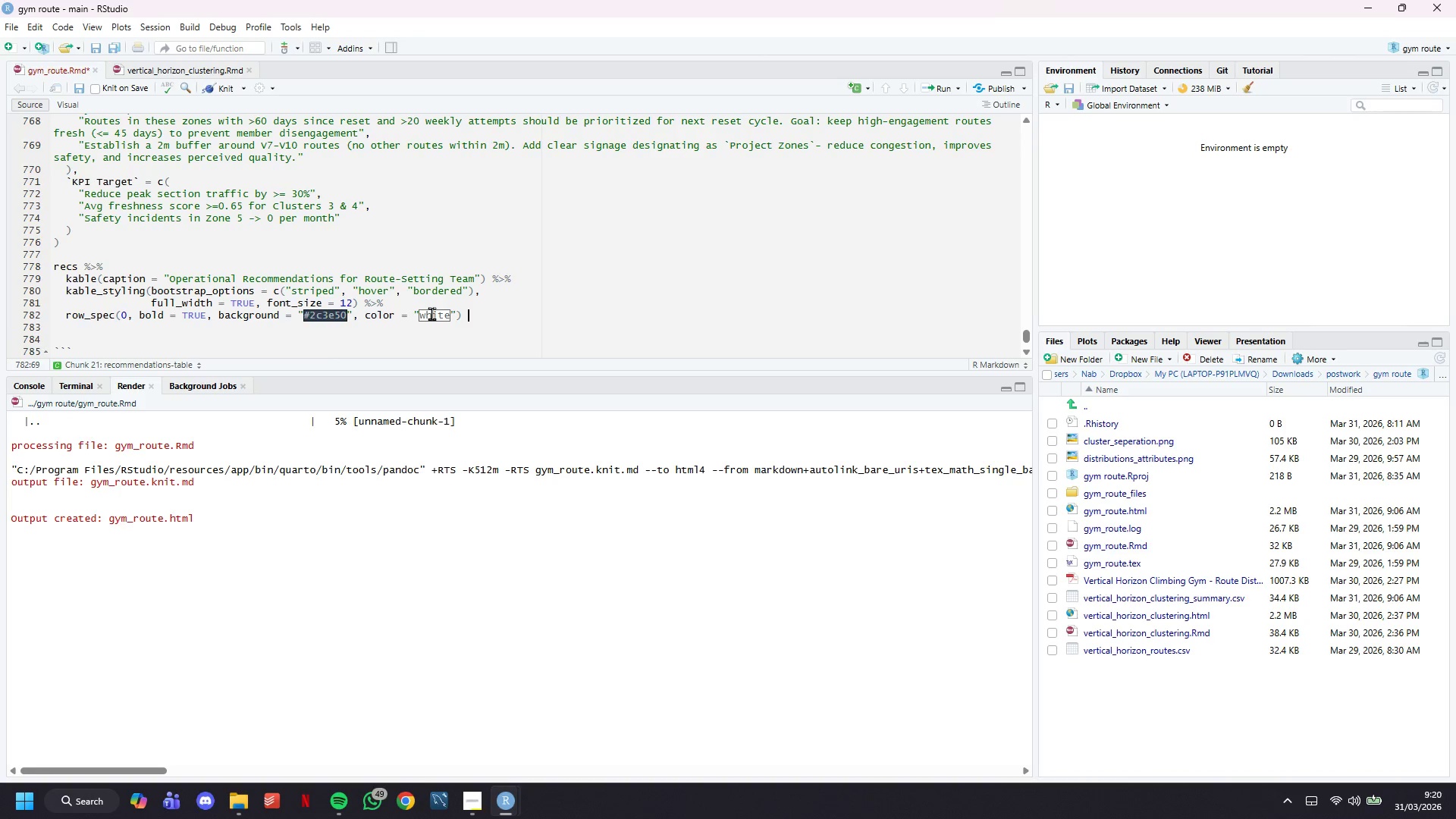 
key(Shift+5)
 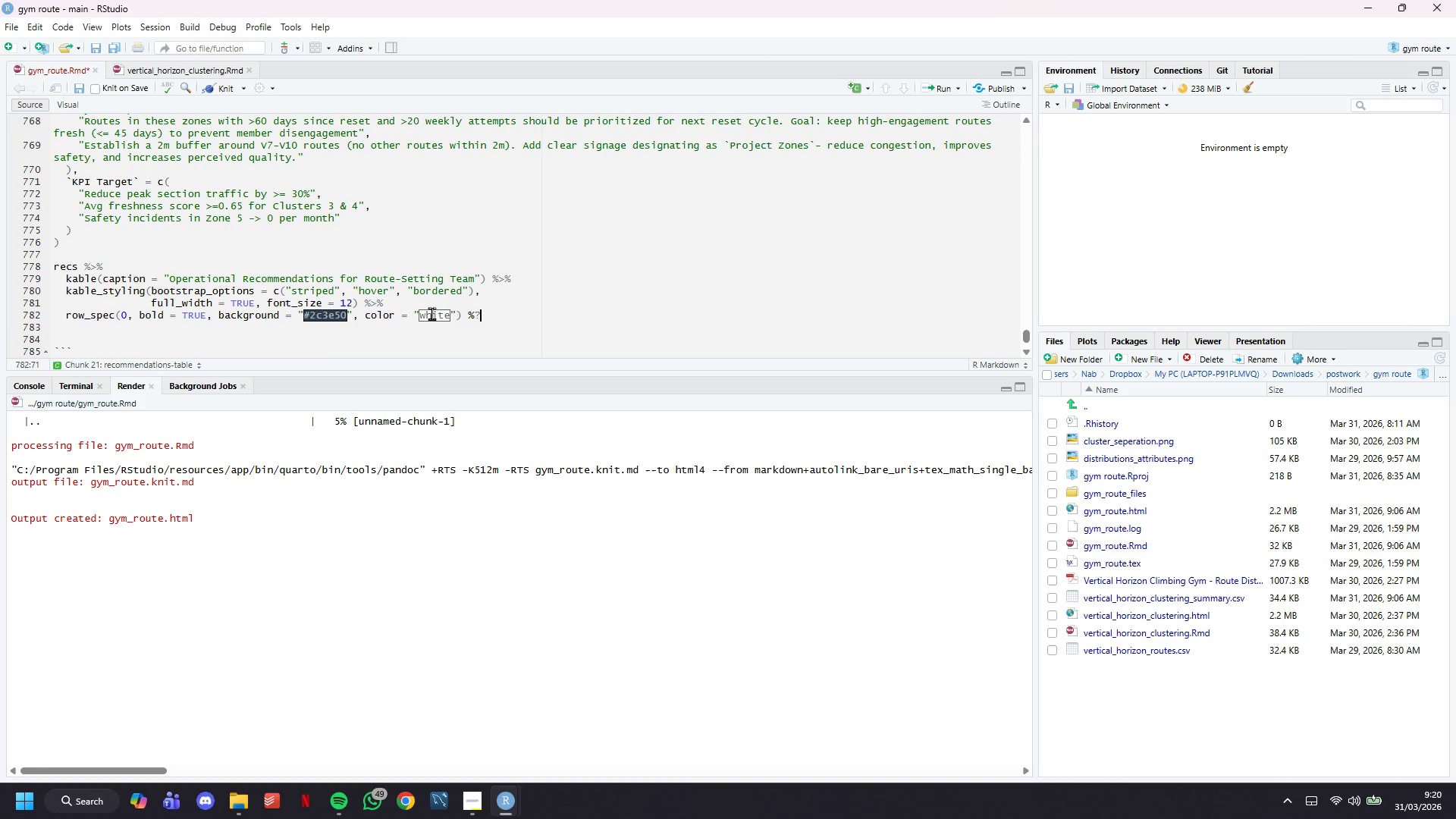 
key(Shift+Slash)
 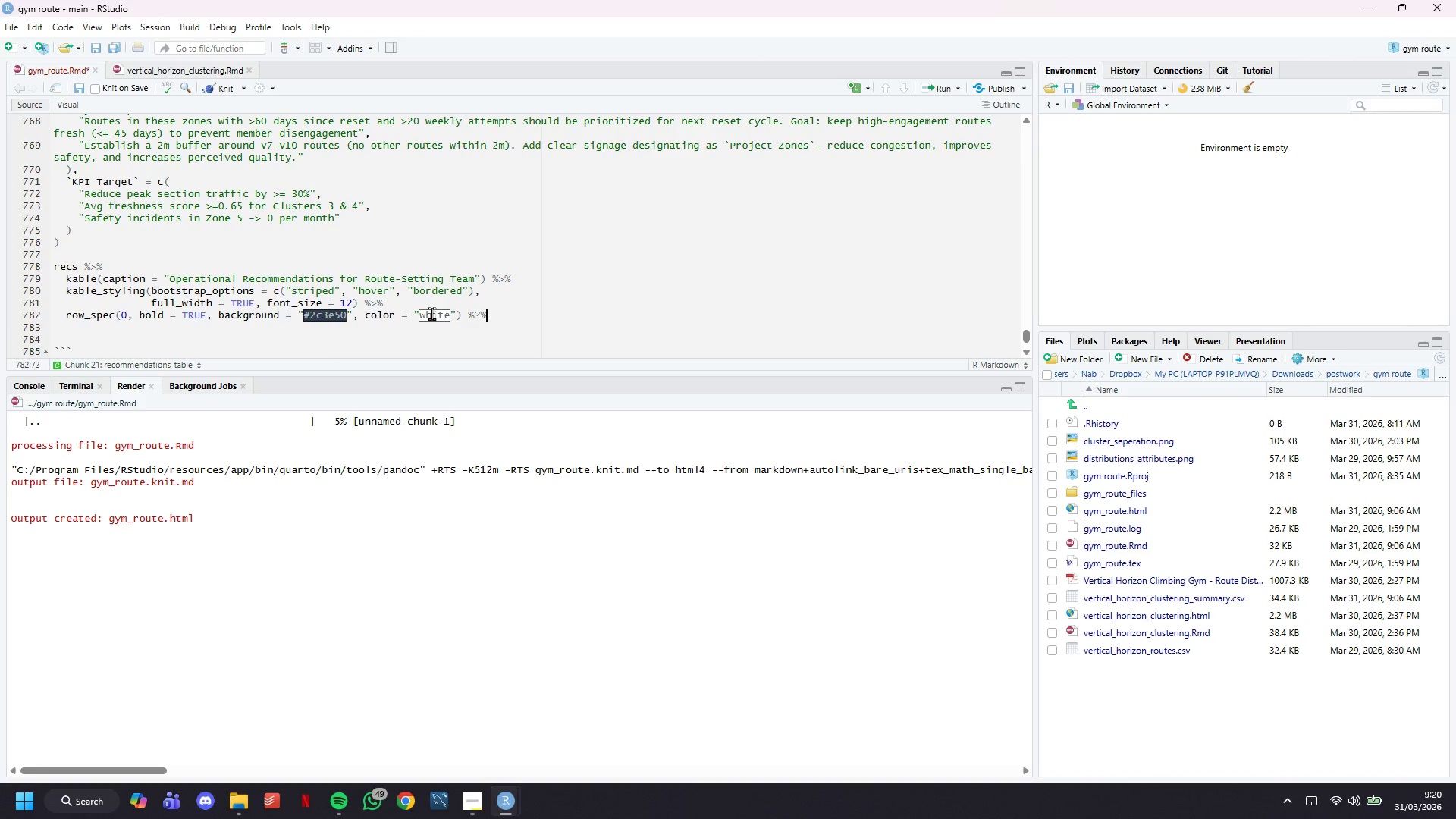 
key(Shift+5)
 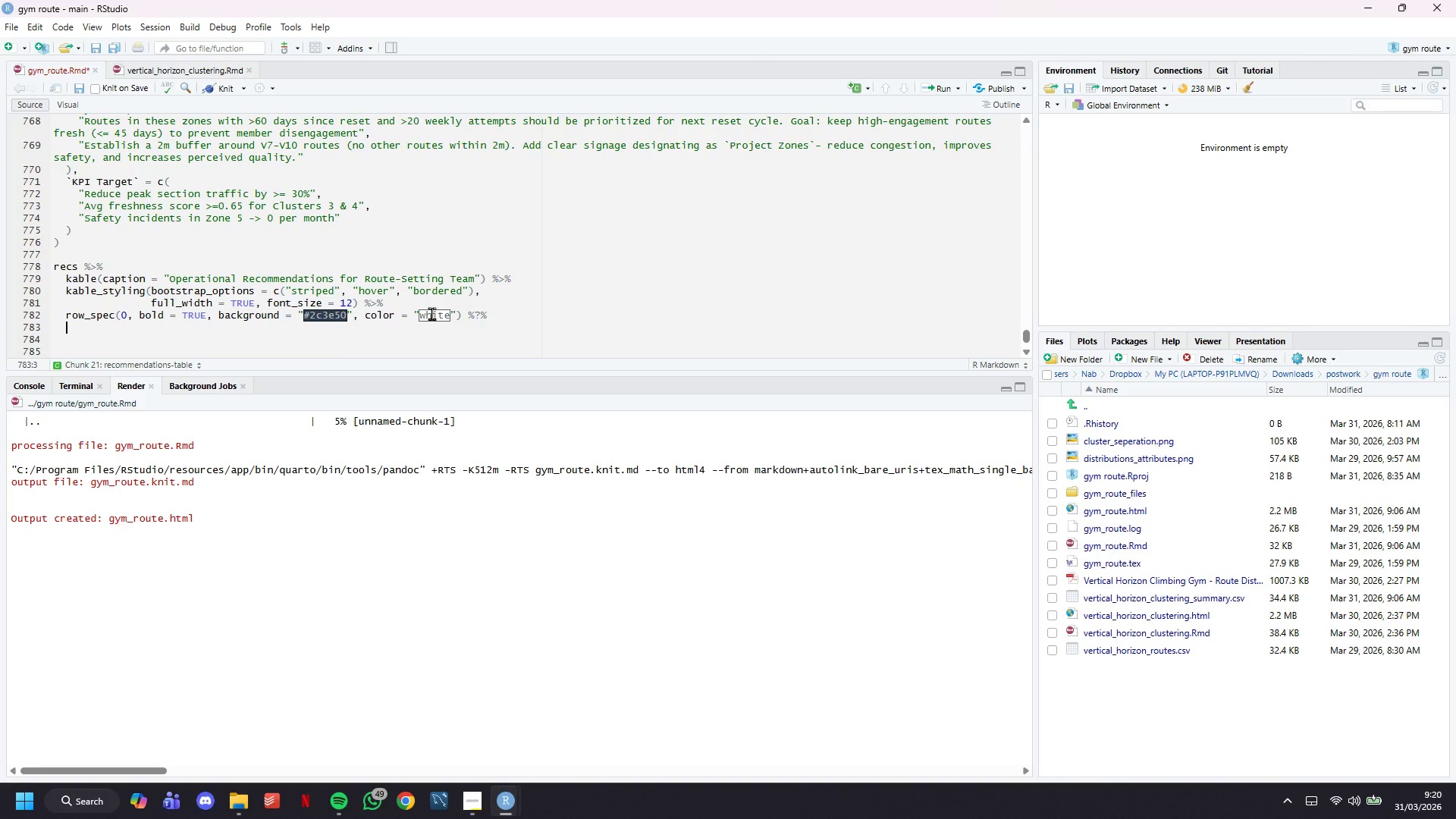 
key(Shift+Enter)
 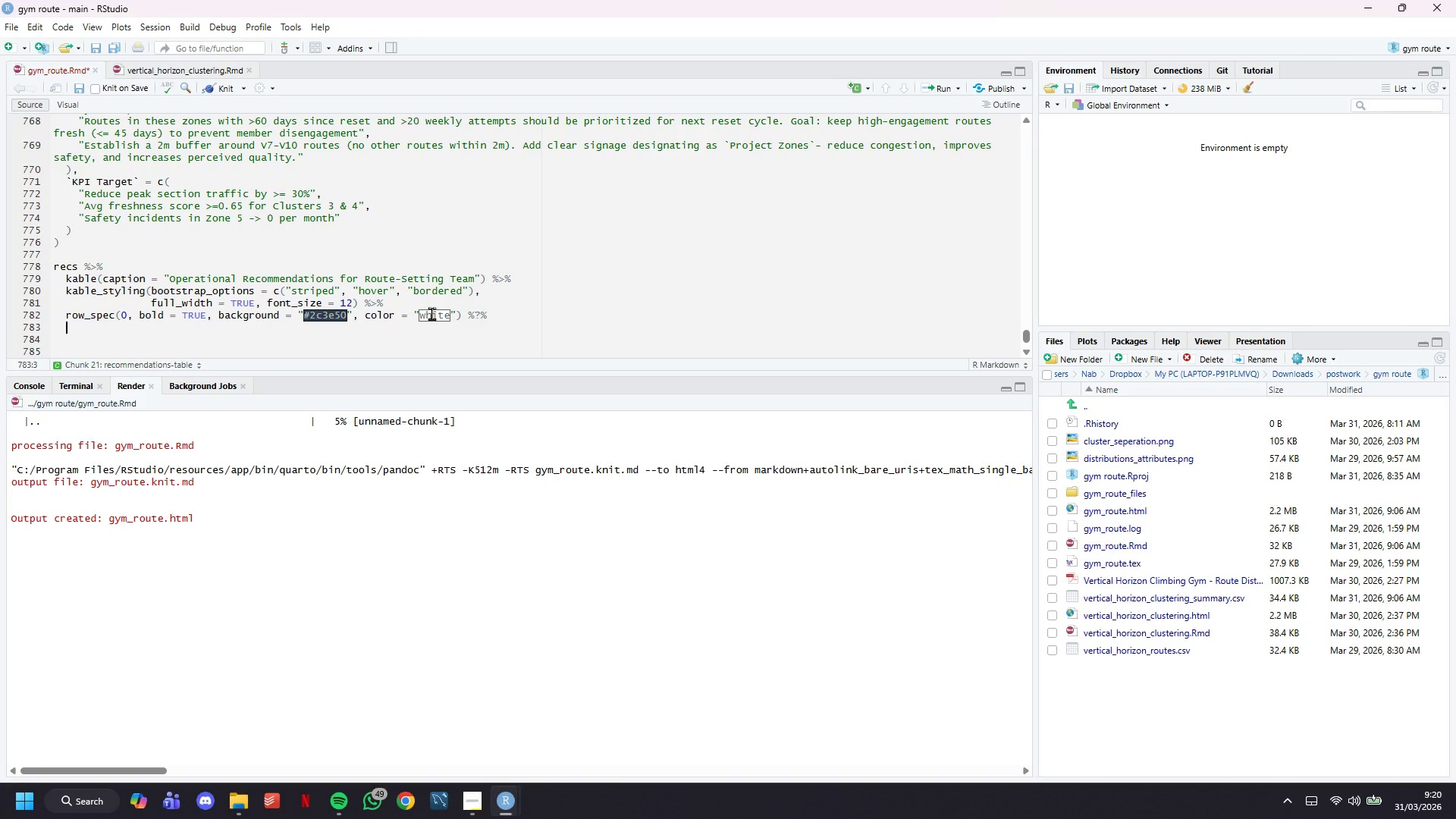 
key(Backspace)
 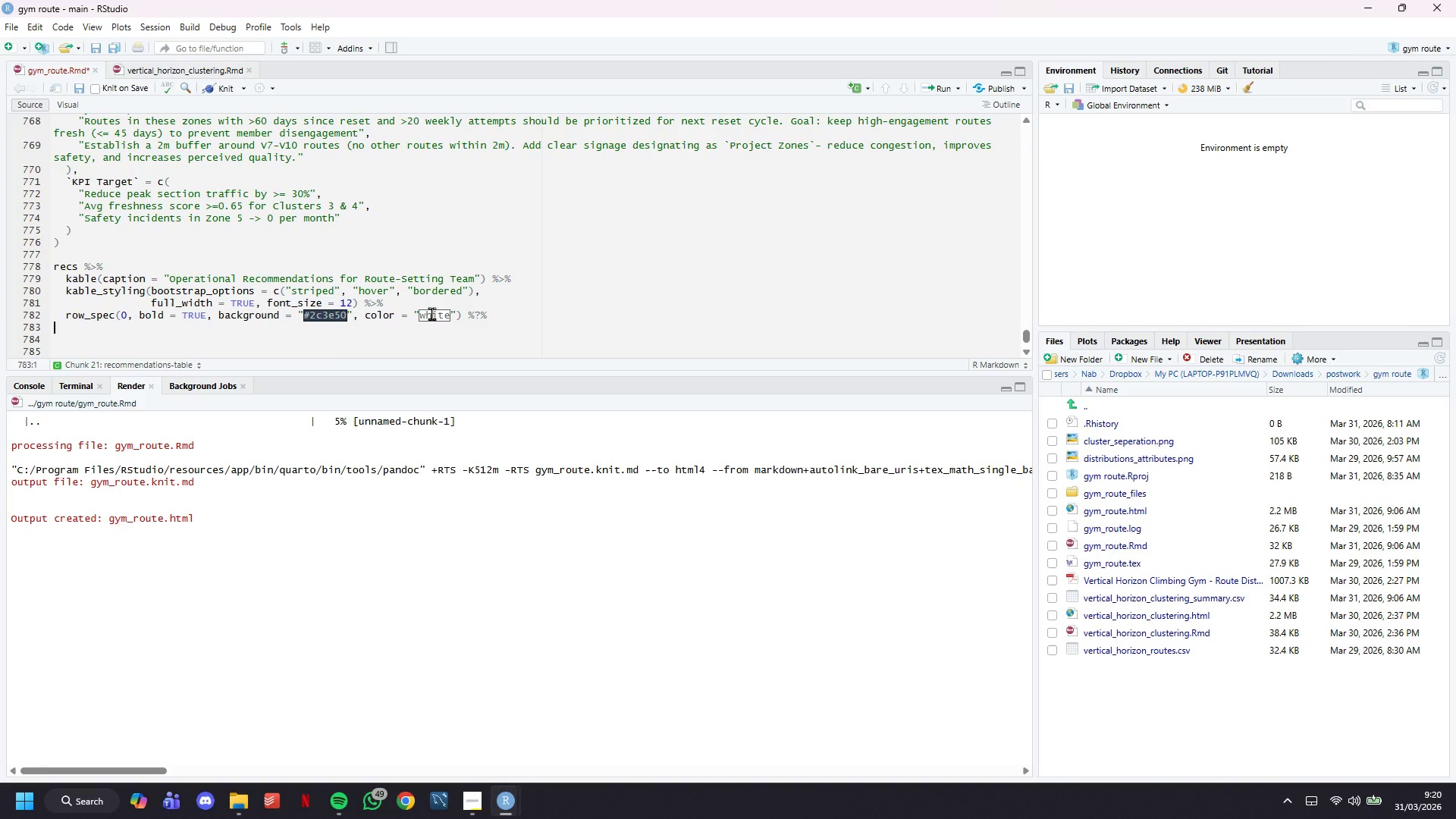 
key(Backspace)
 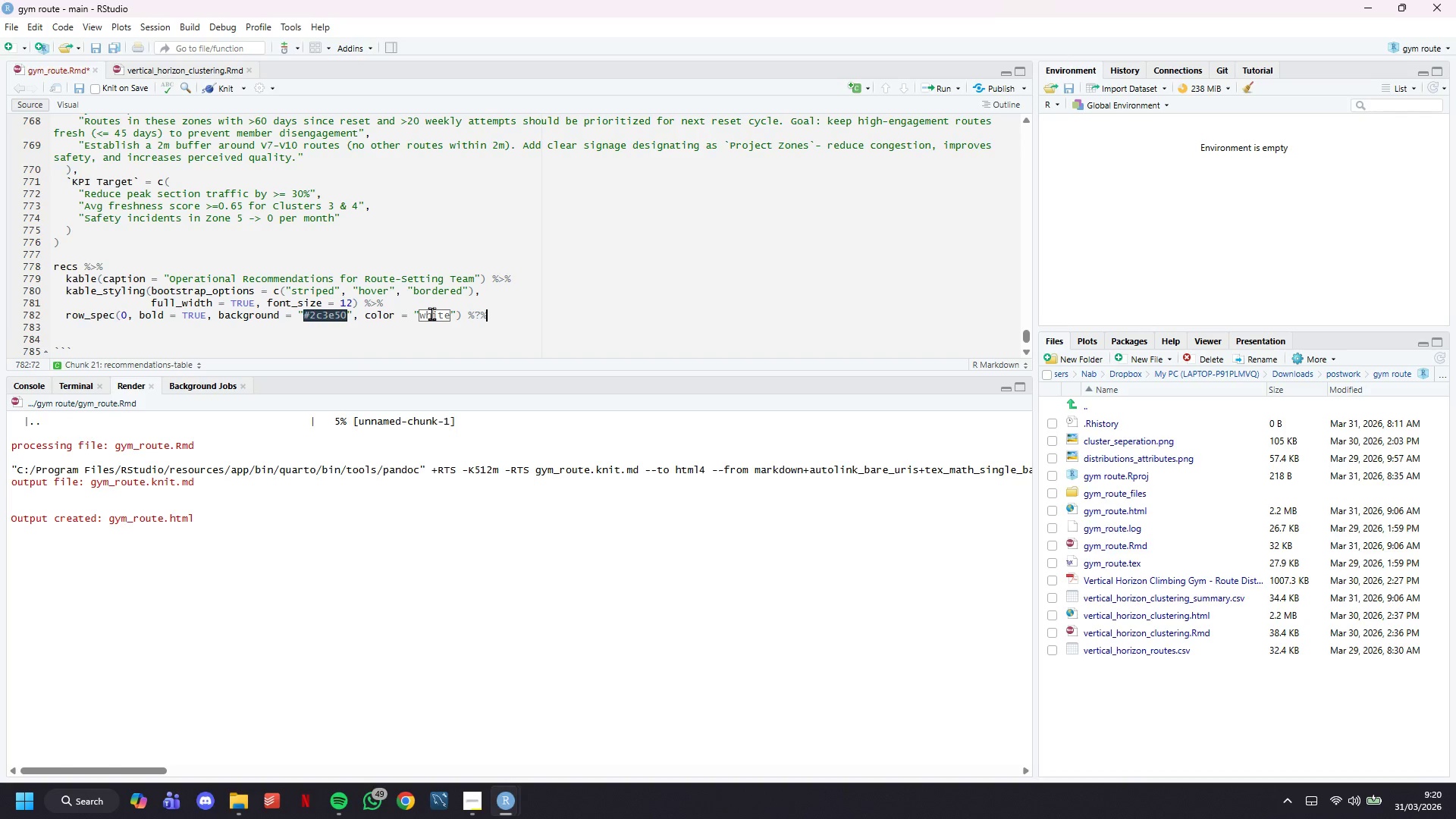 
key(ArrowLeft)
 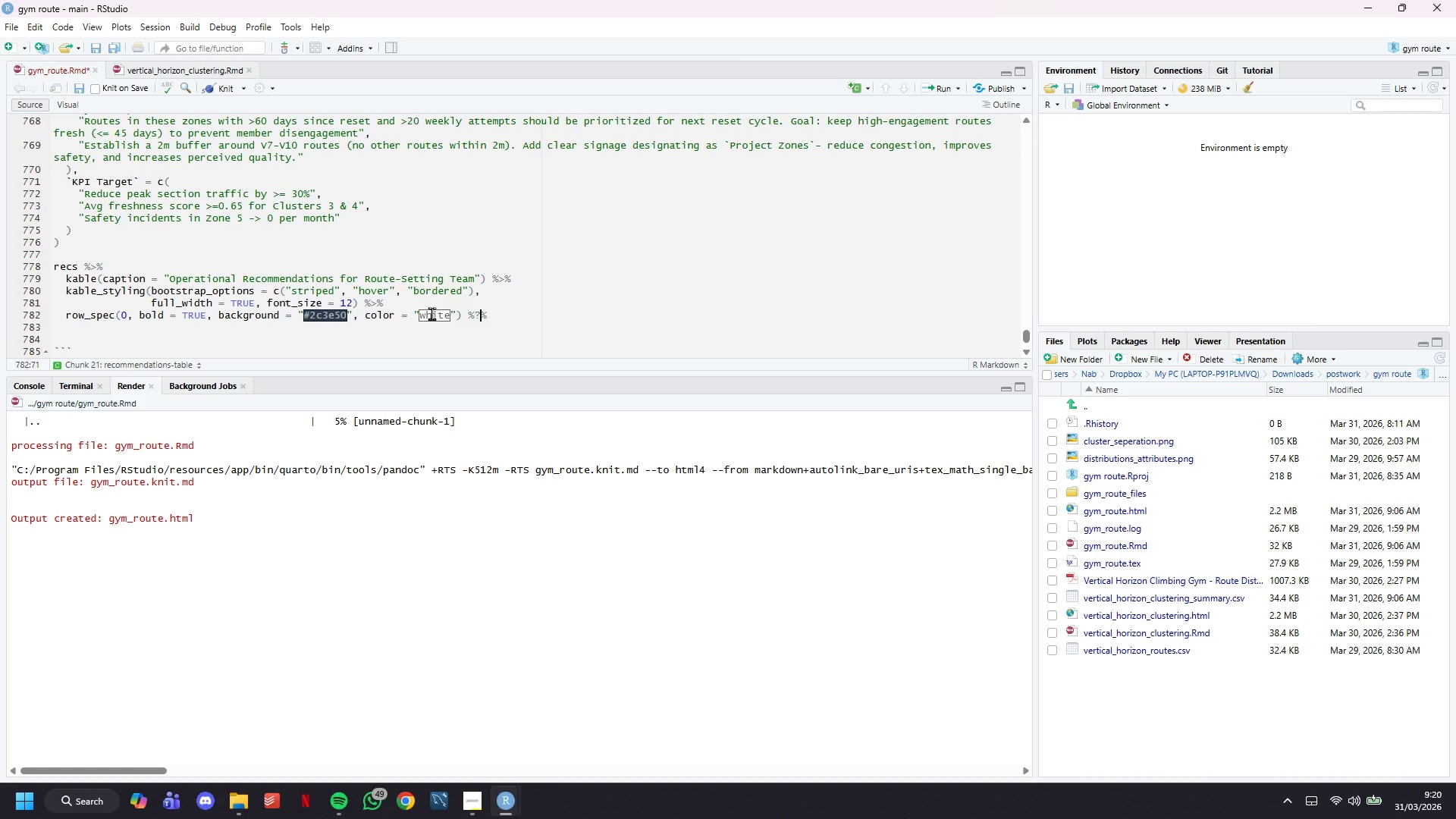 
key(Backspace)
 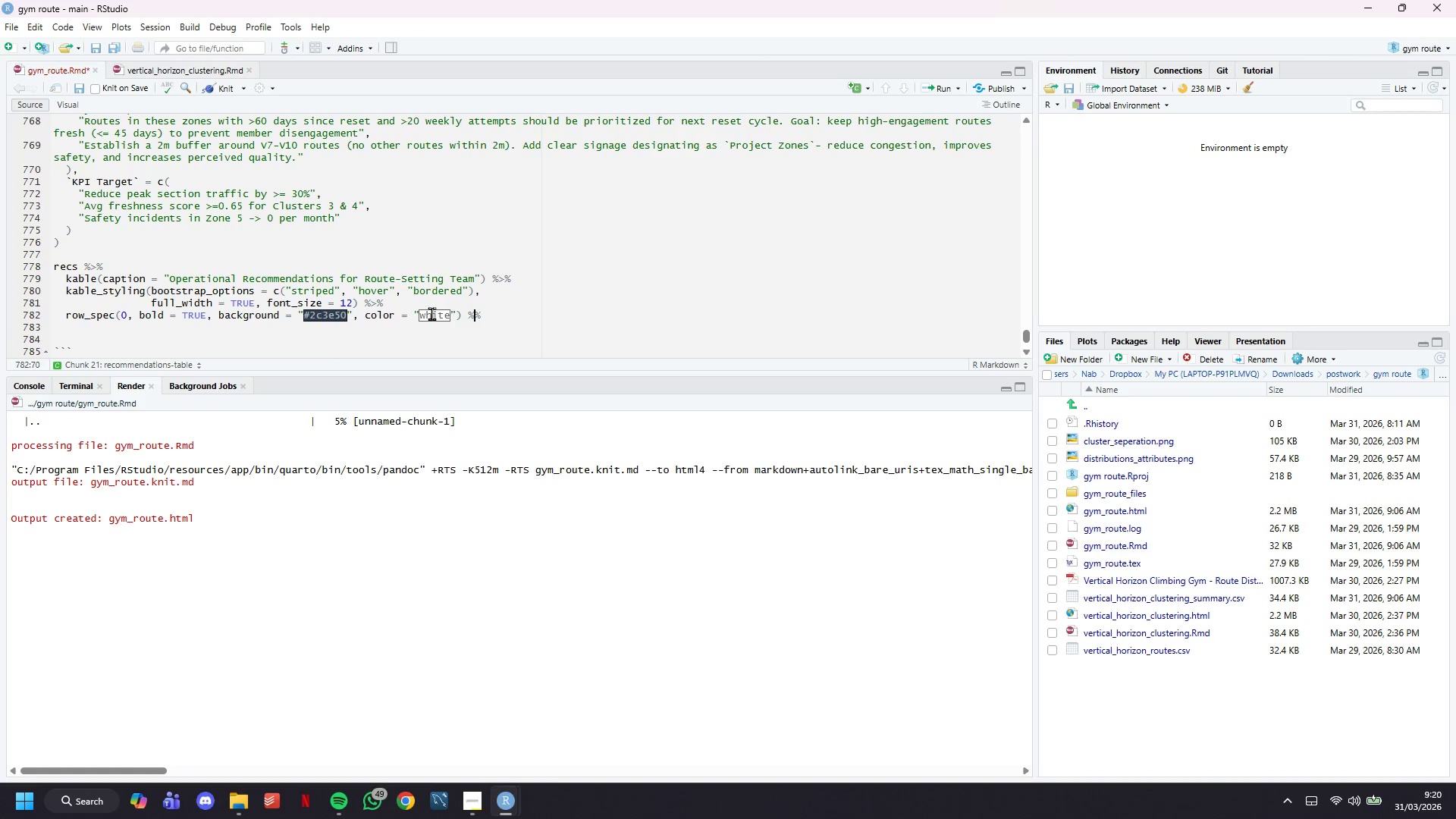 
key(Shift+Slash)
 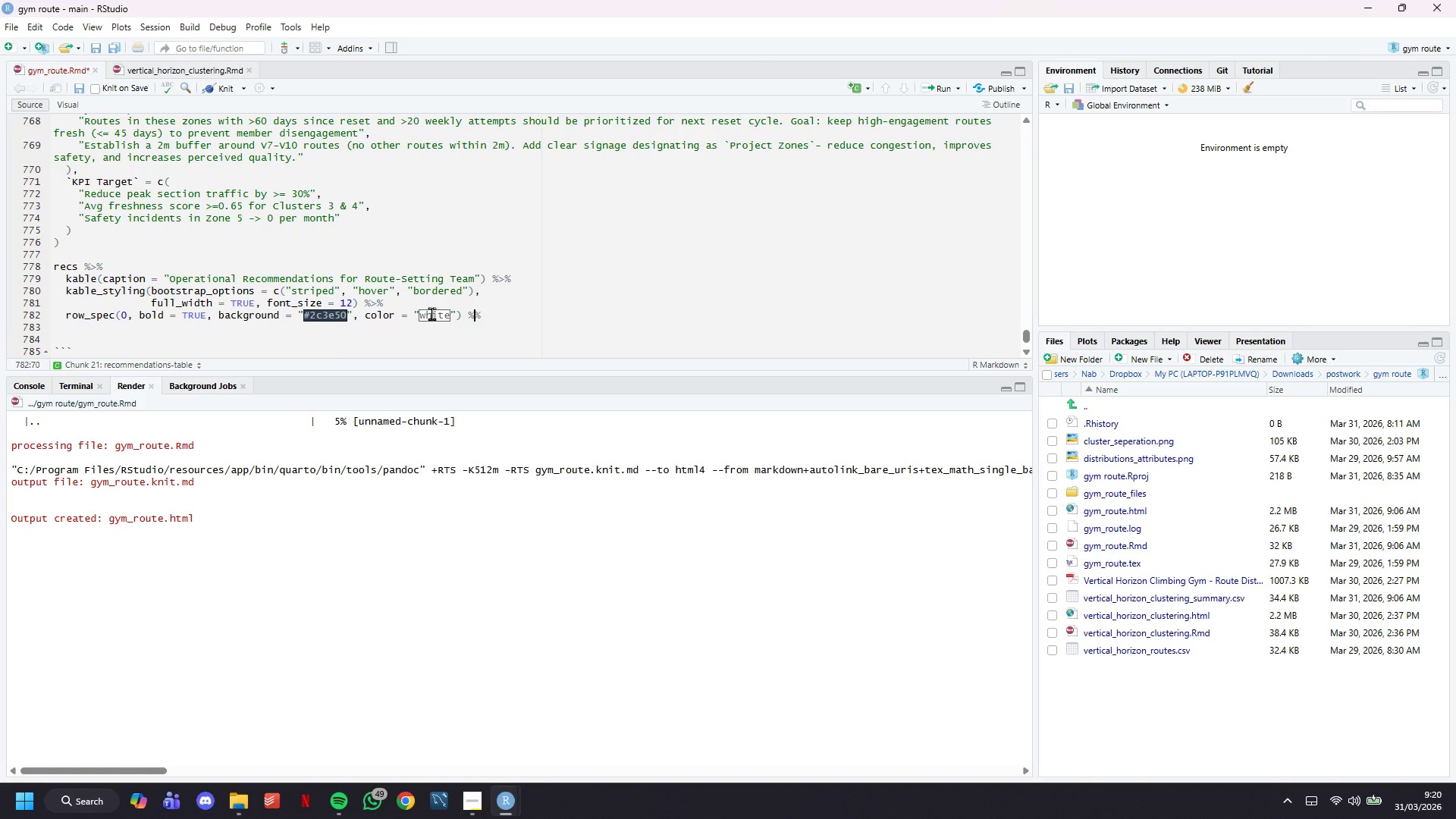 
key(Backspace)
 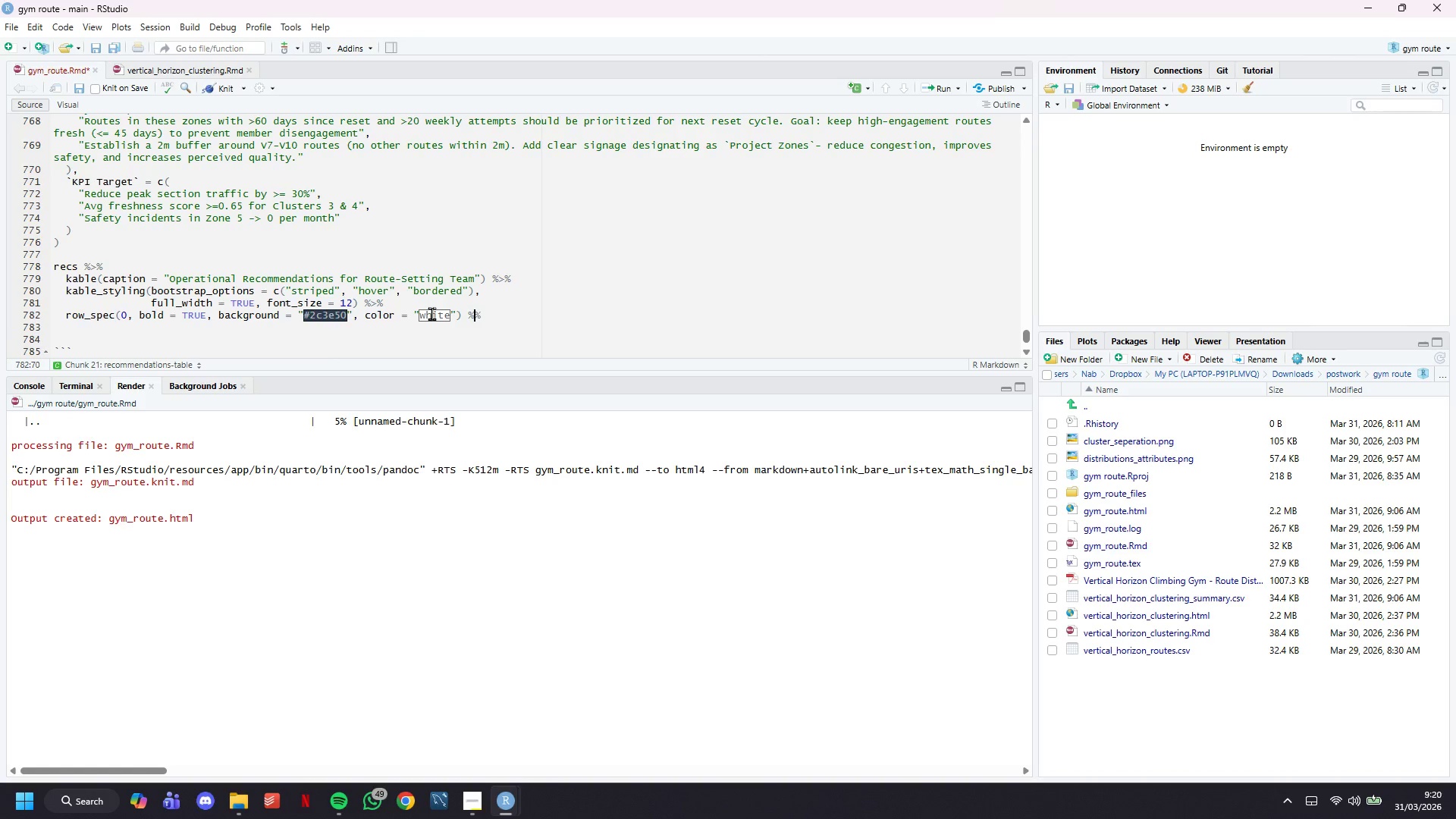 
key(Shift+ShiftLeft)
 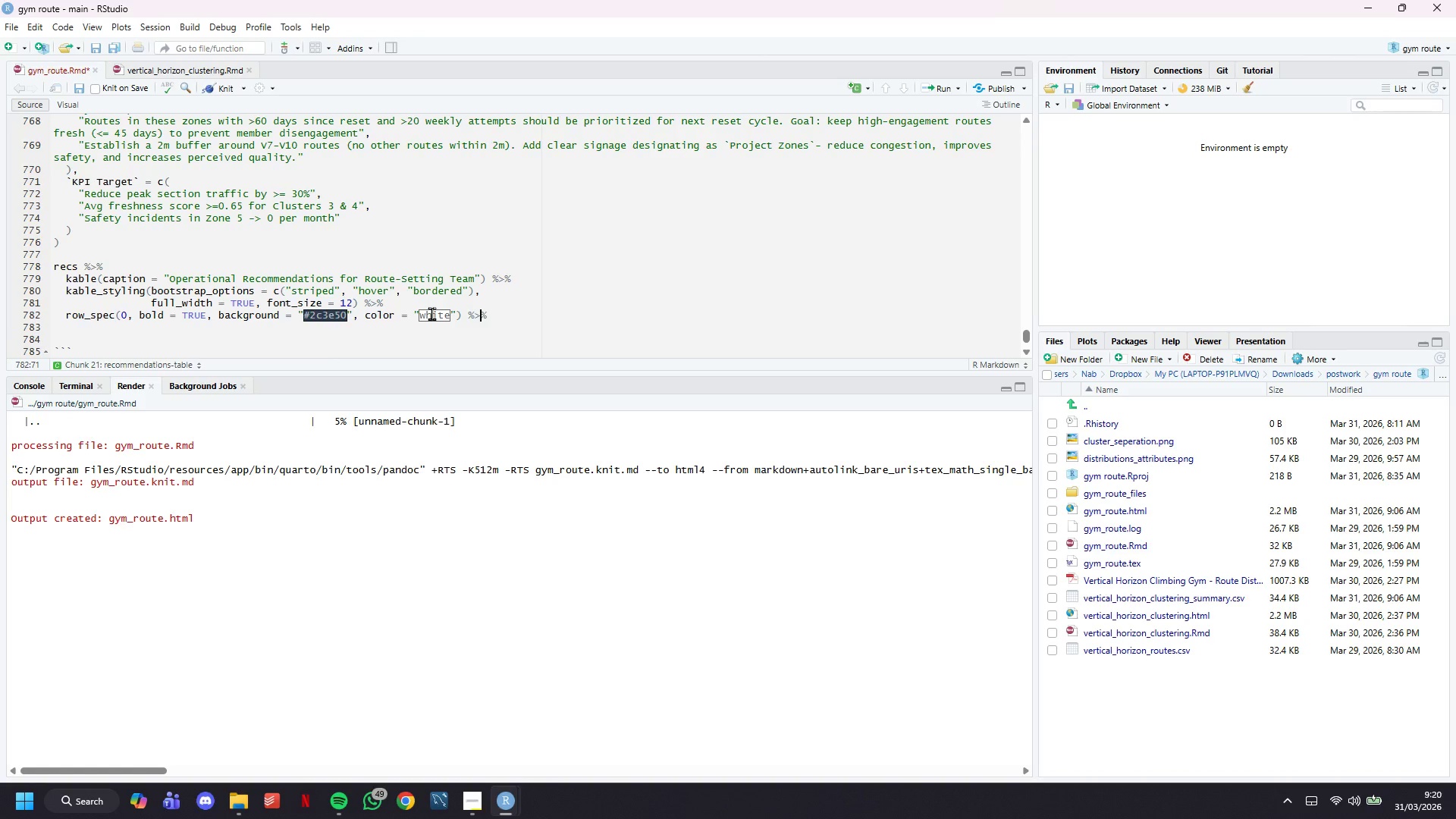 
key(Shift+Period)
 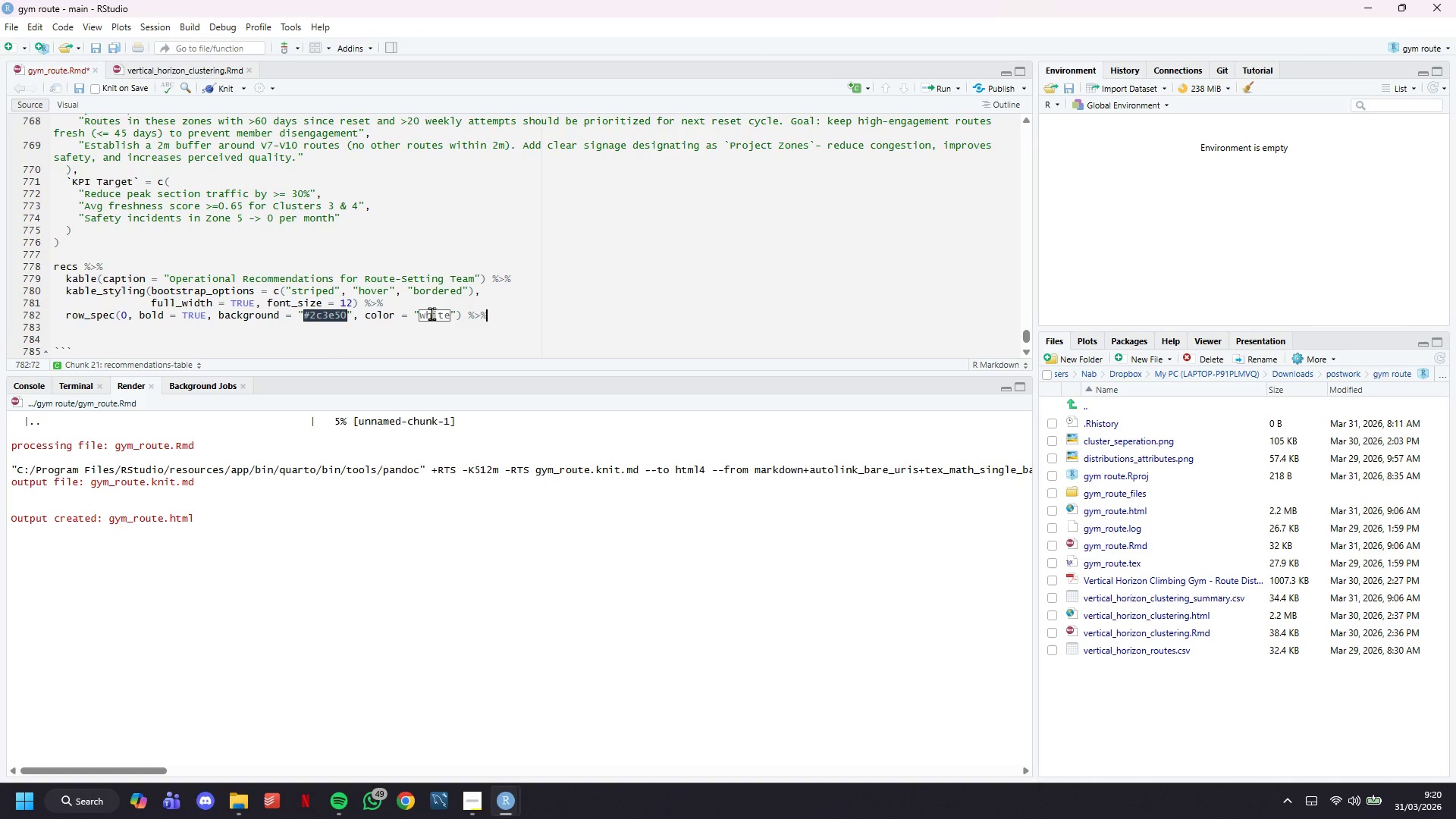 
key(ArrowRight)
 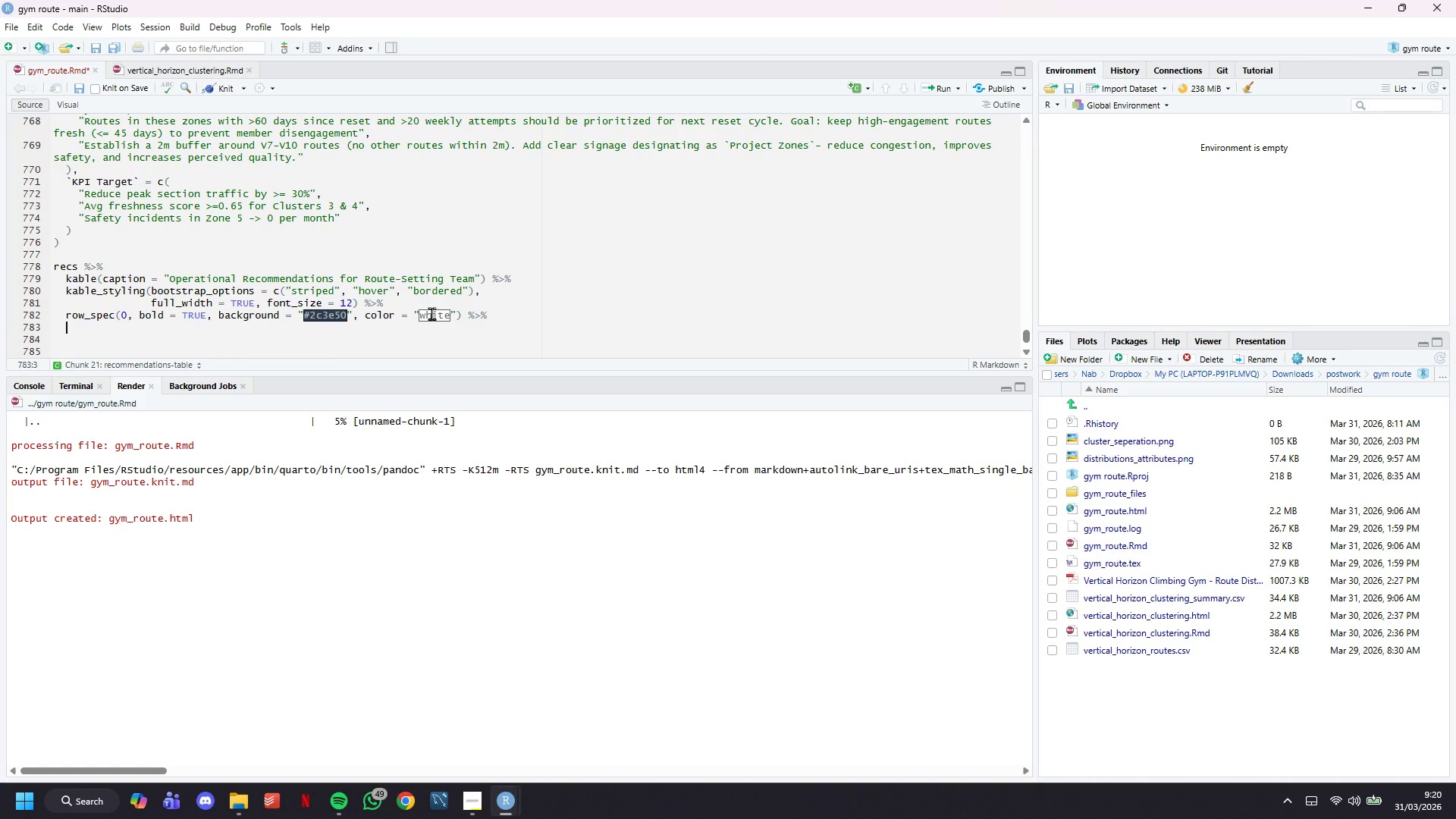 
key(Enter)
 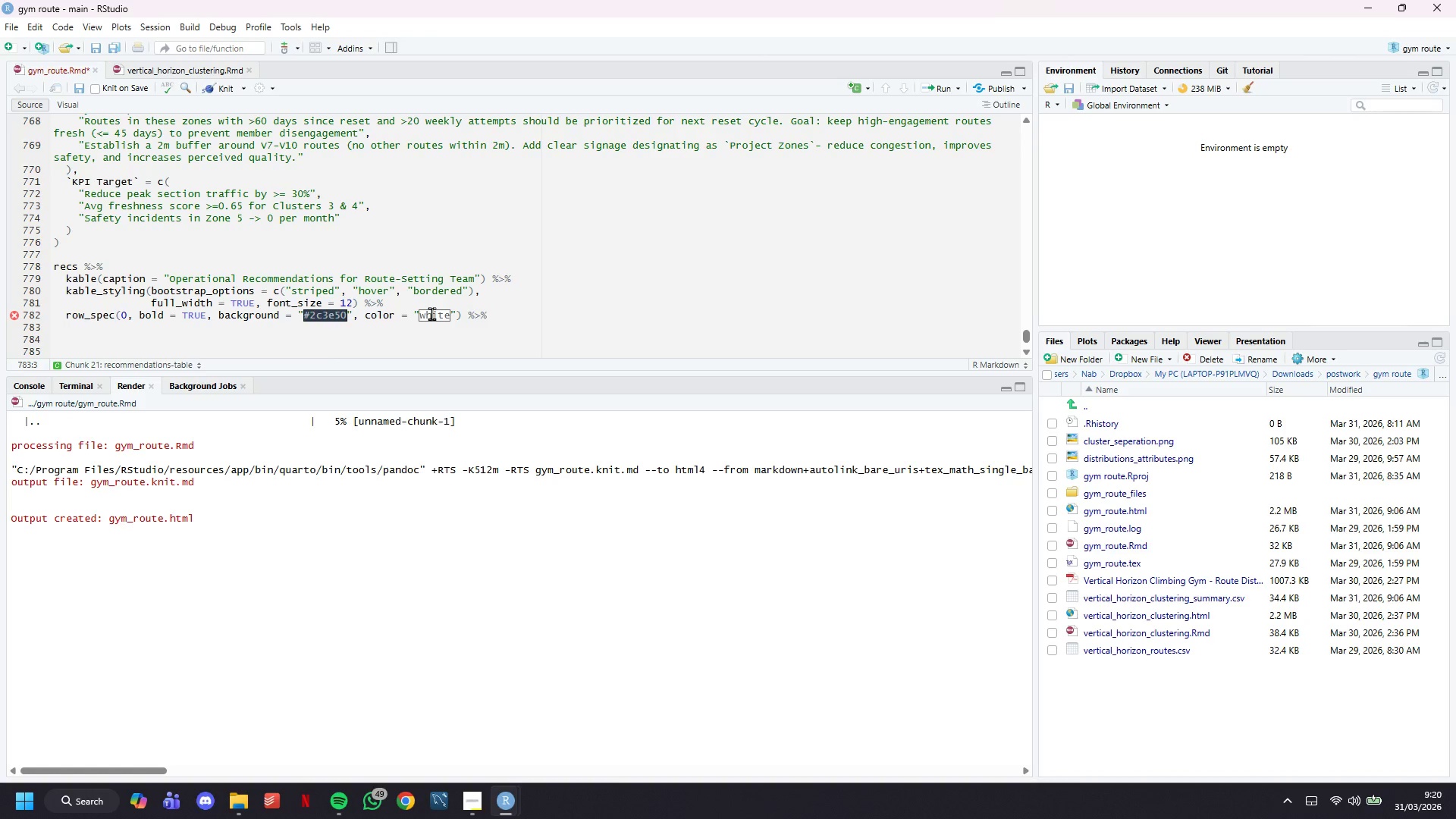 
type(column_spec(2,)
key(Backspace)
key(Backspace)
type(1, width = "3%)
 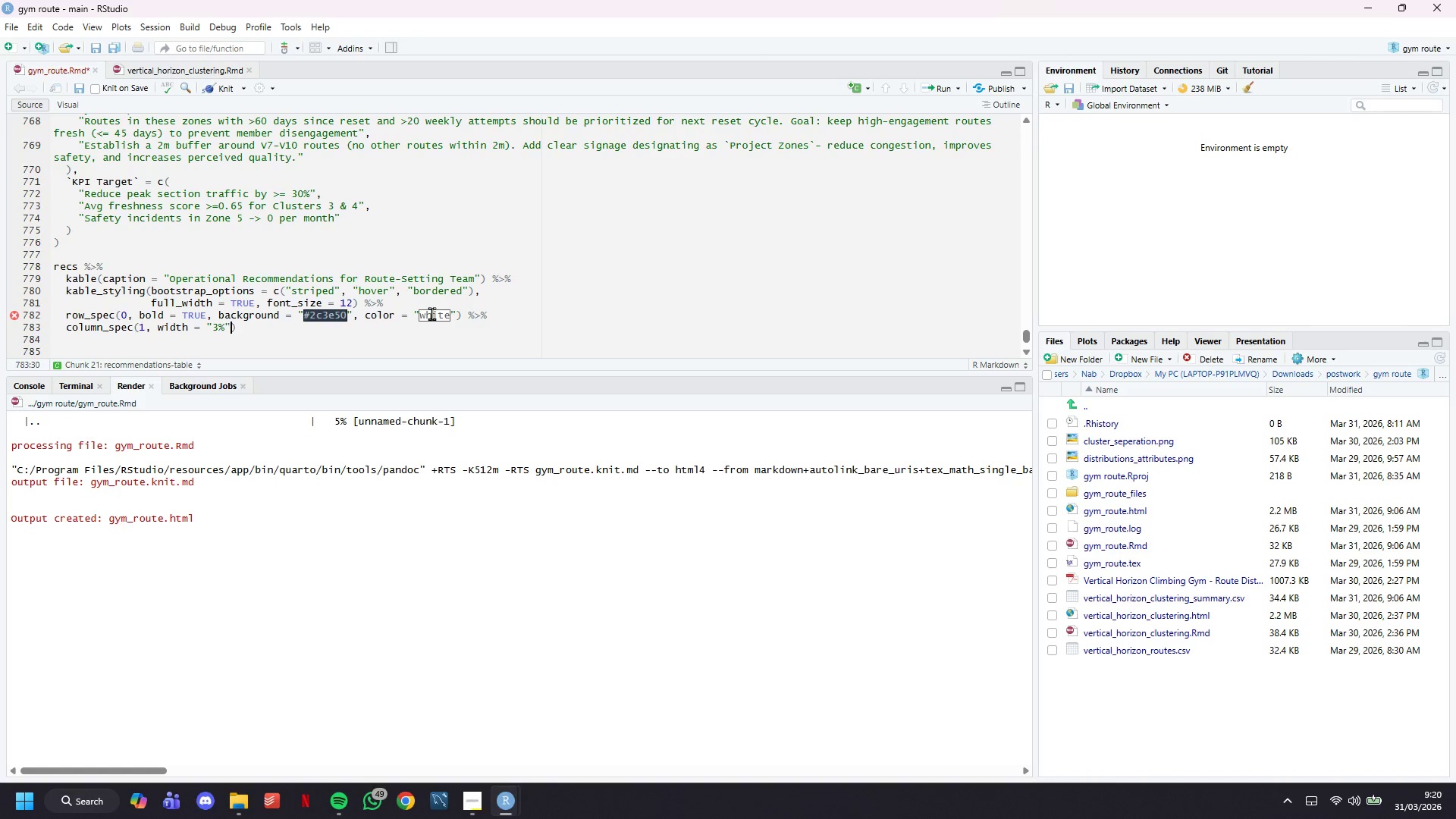 
 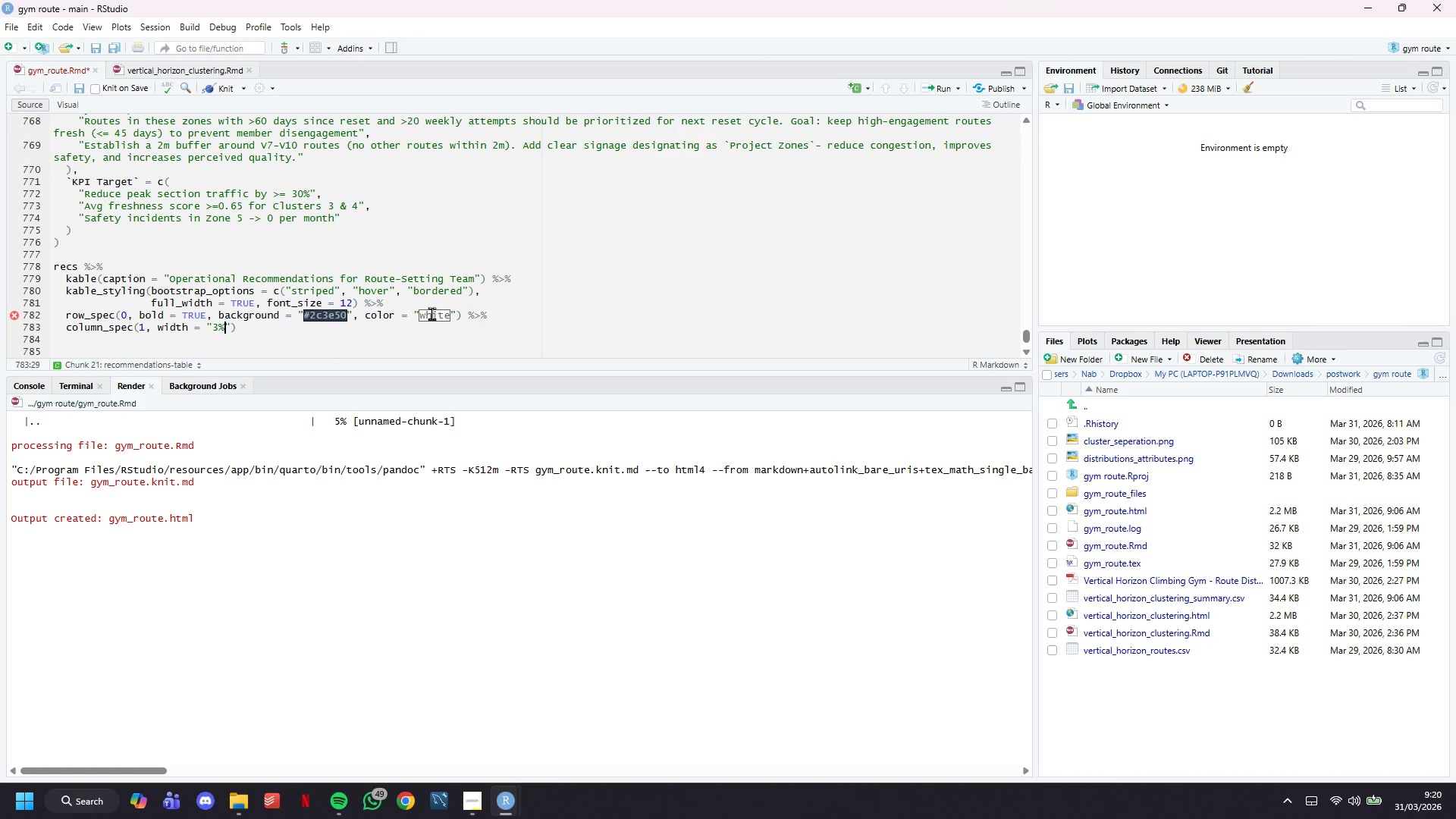 
key(ArrowRight)
 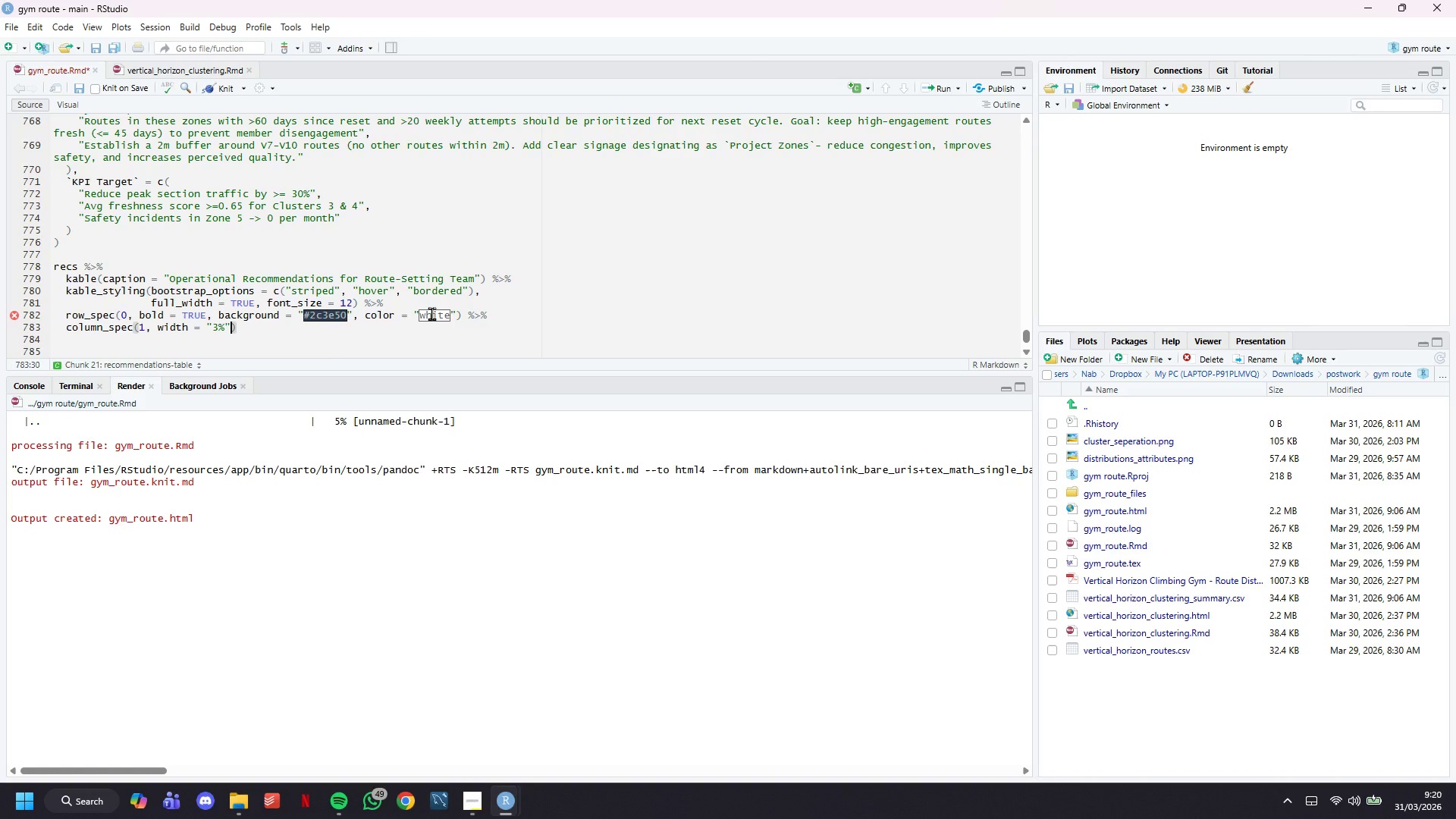 
type(, bold = TRUE)
 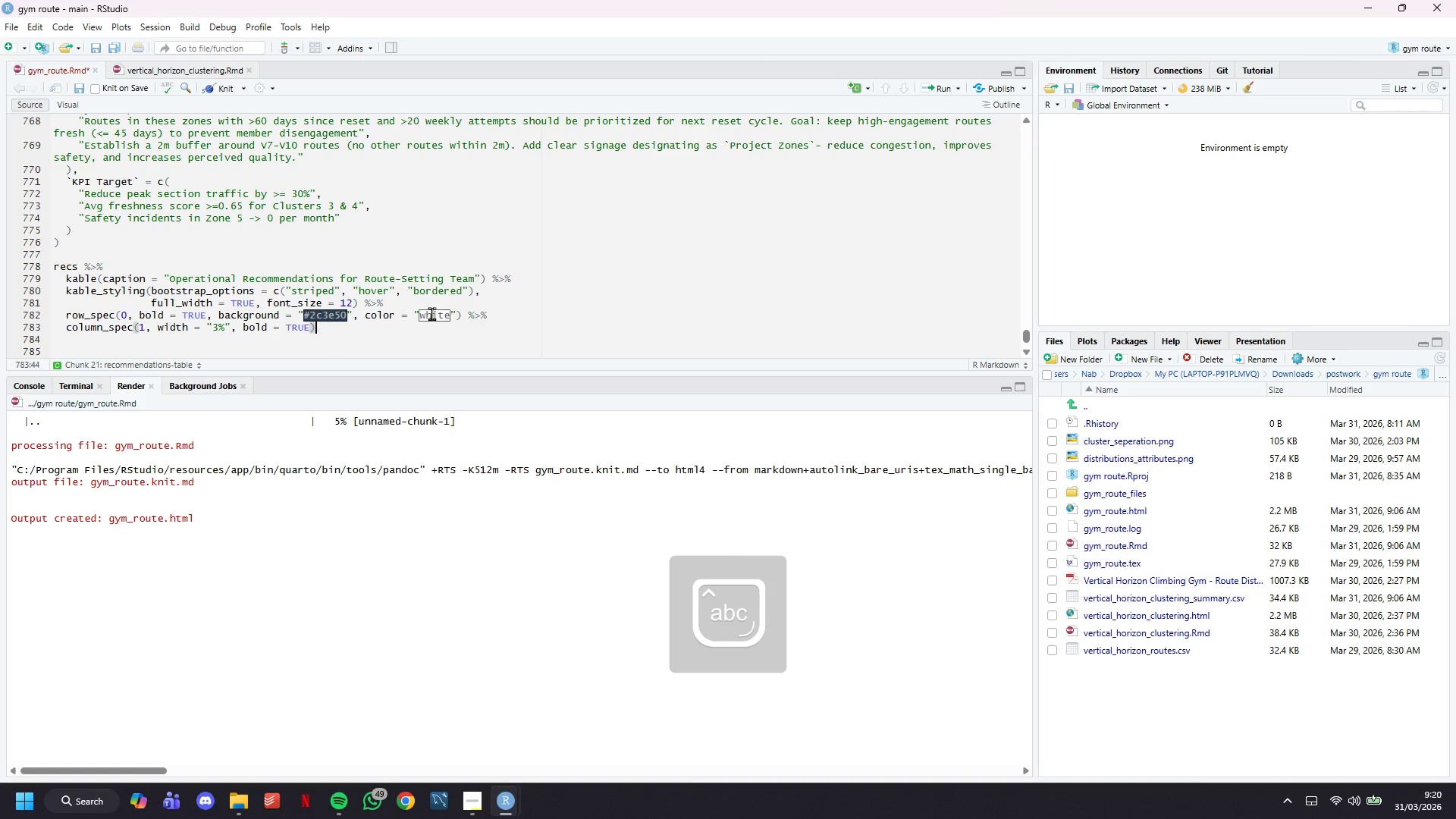 
key(ArrowRight)
 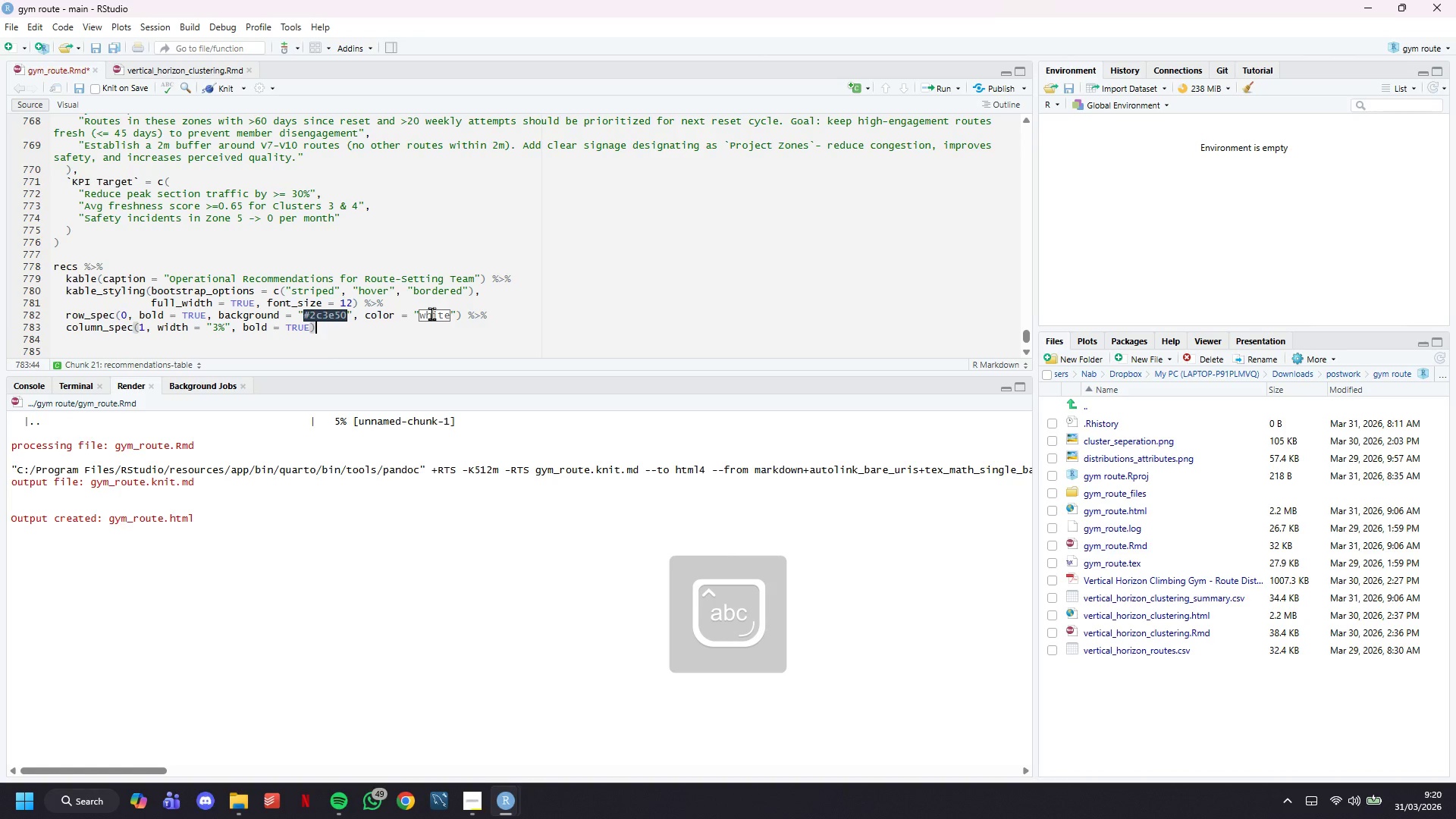 
key(Space)
 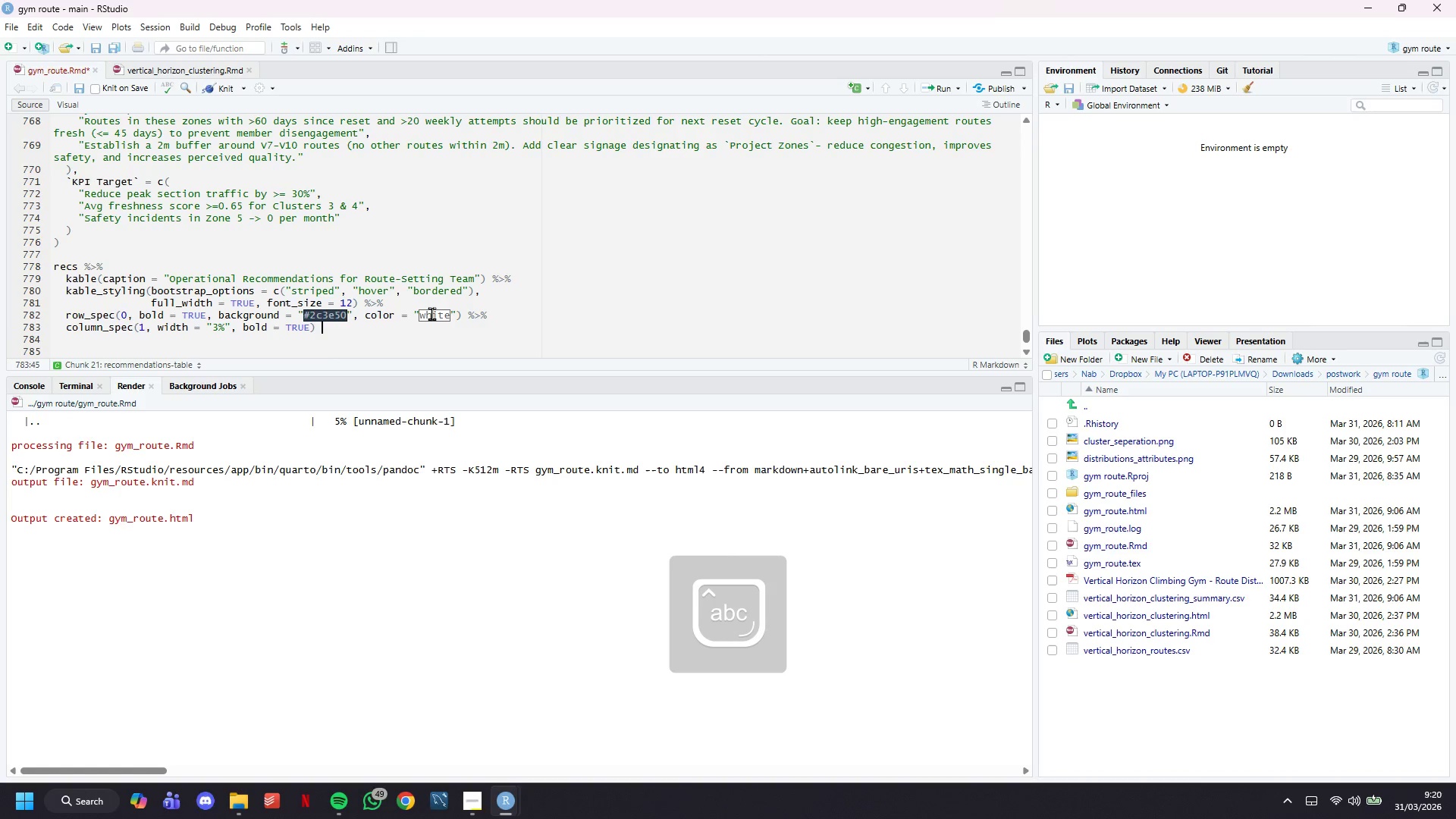 
key(Shift+5)
 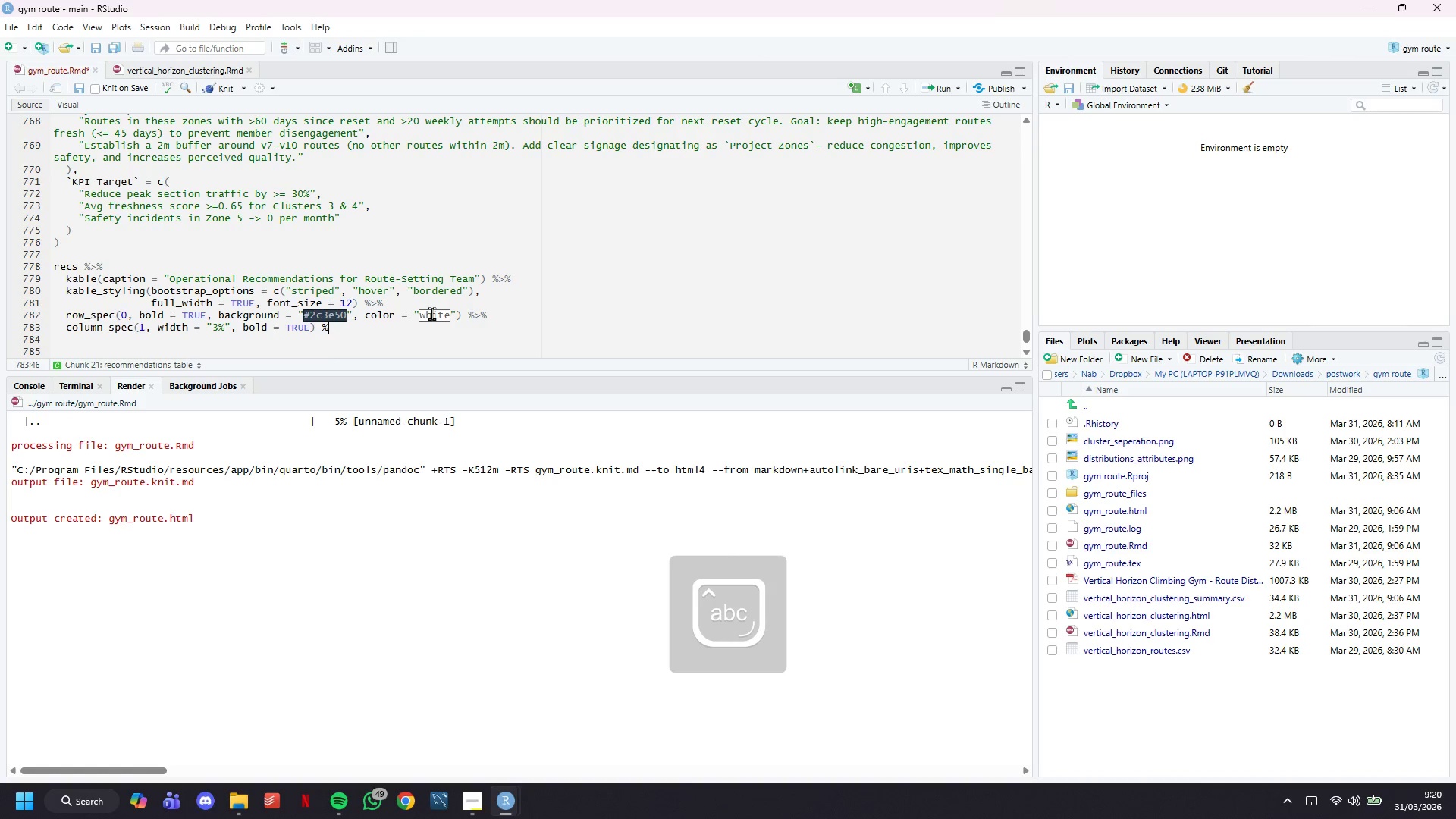 
key(Shift+Period)
 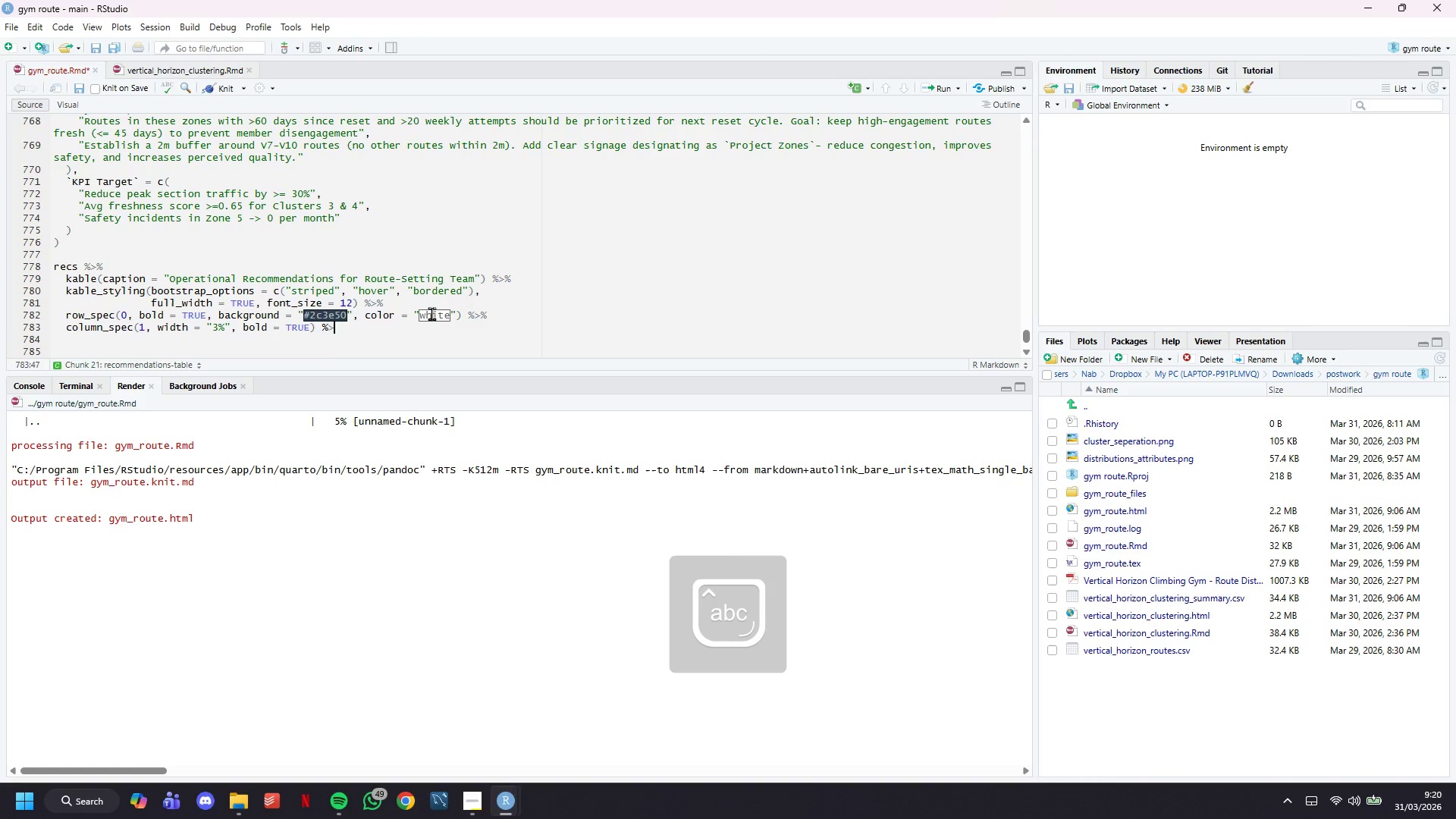 
key(Shift+5)
 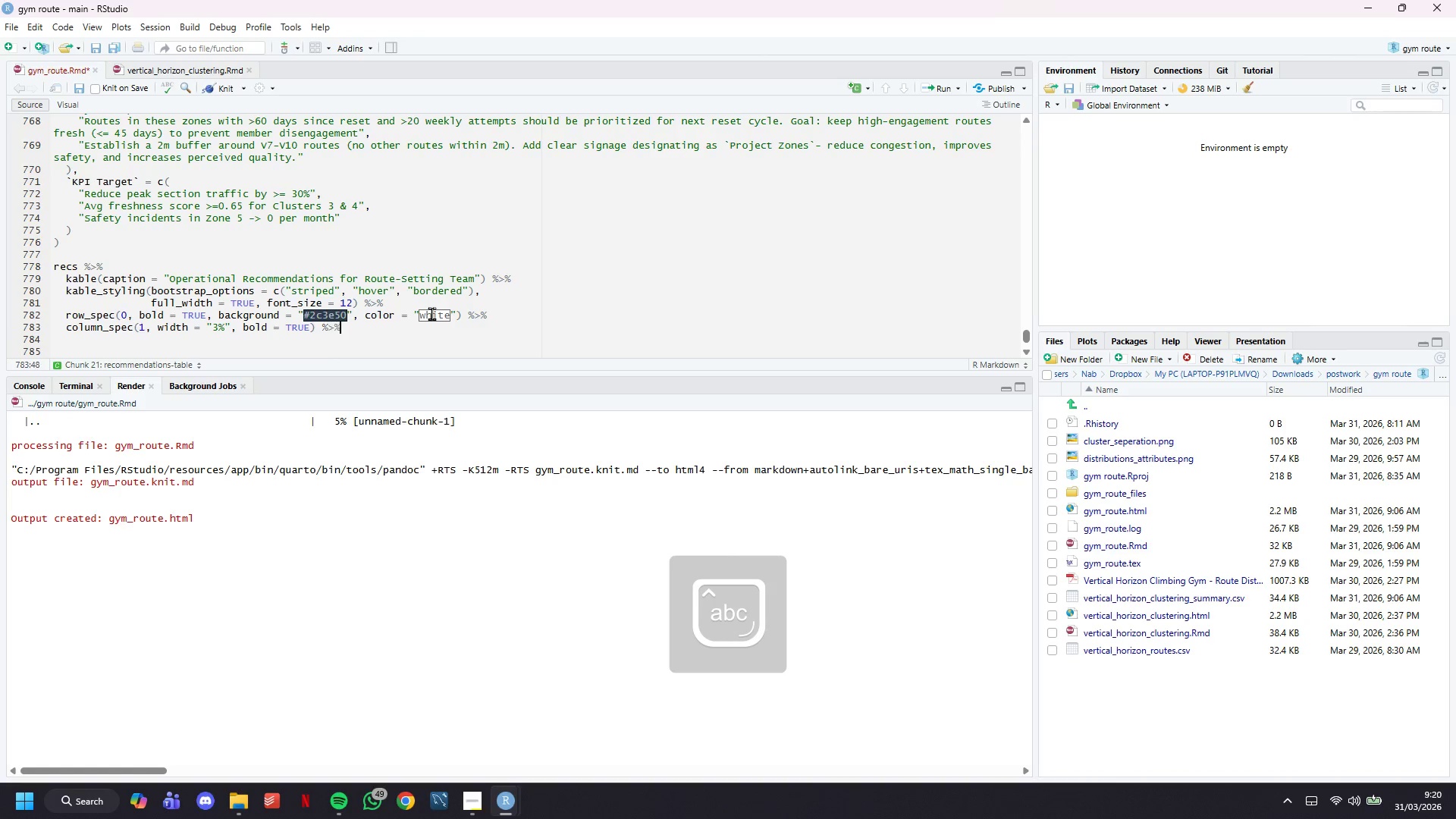 
key(Enter)
 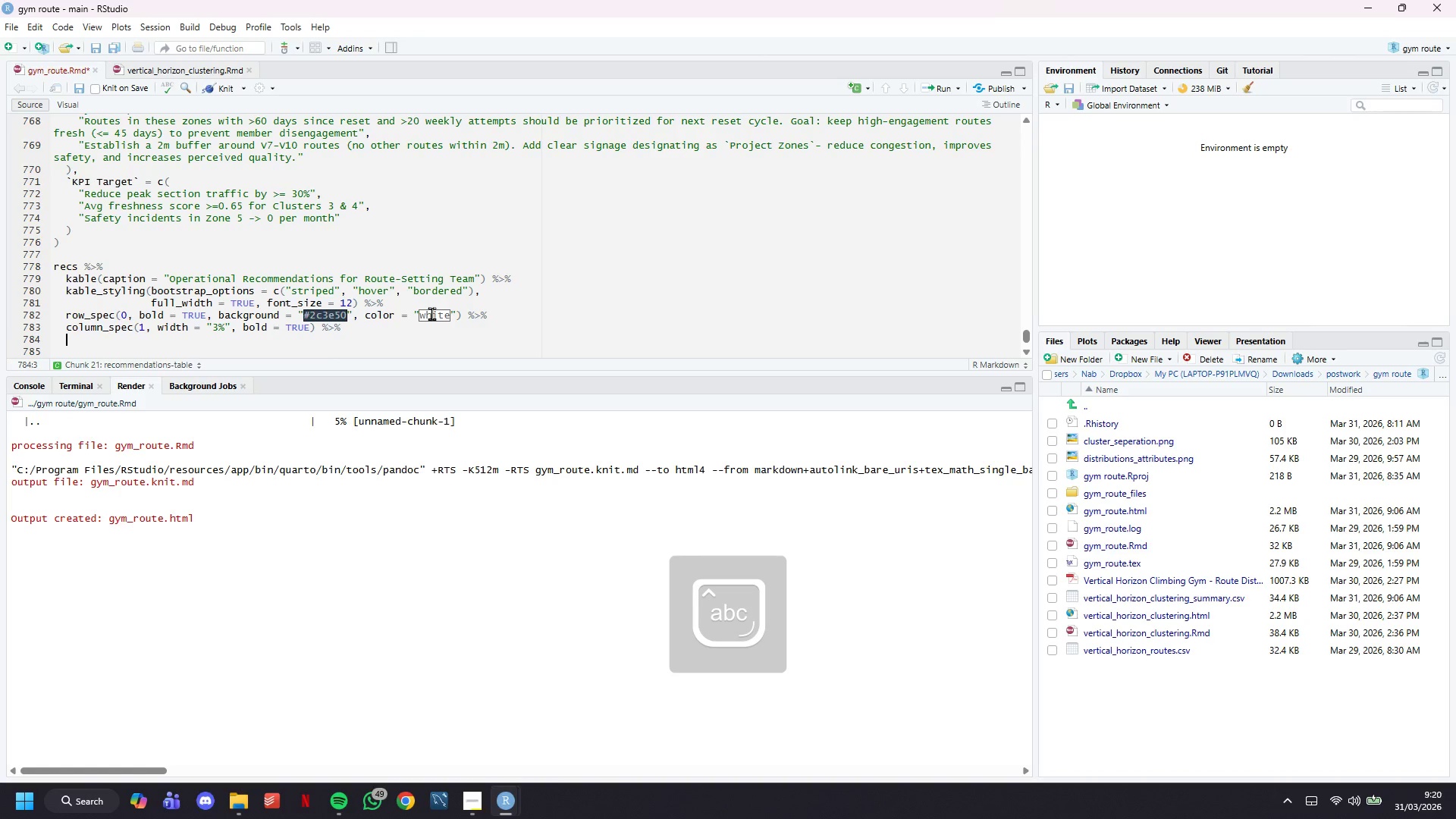 
type(column_spec(4, width = "35%)
 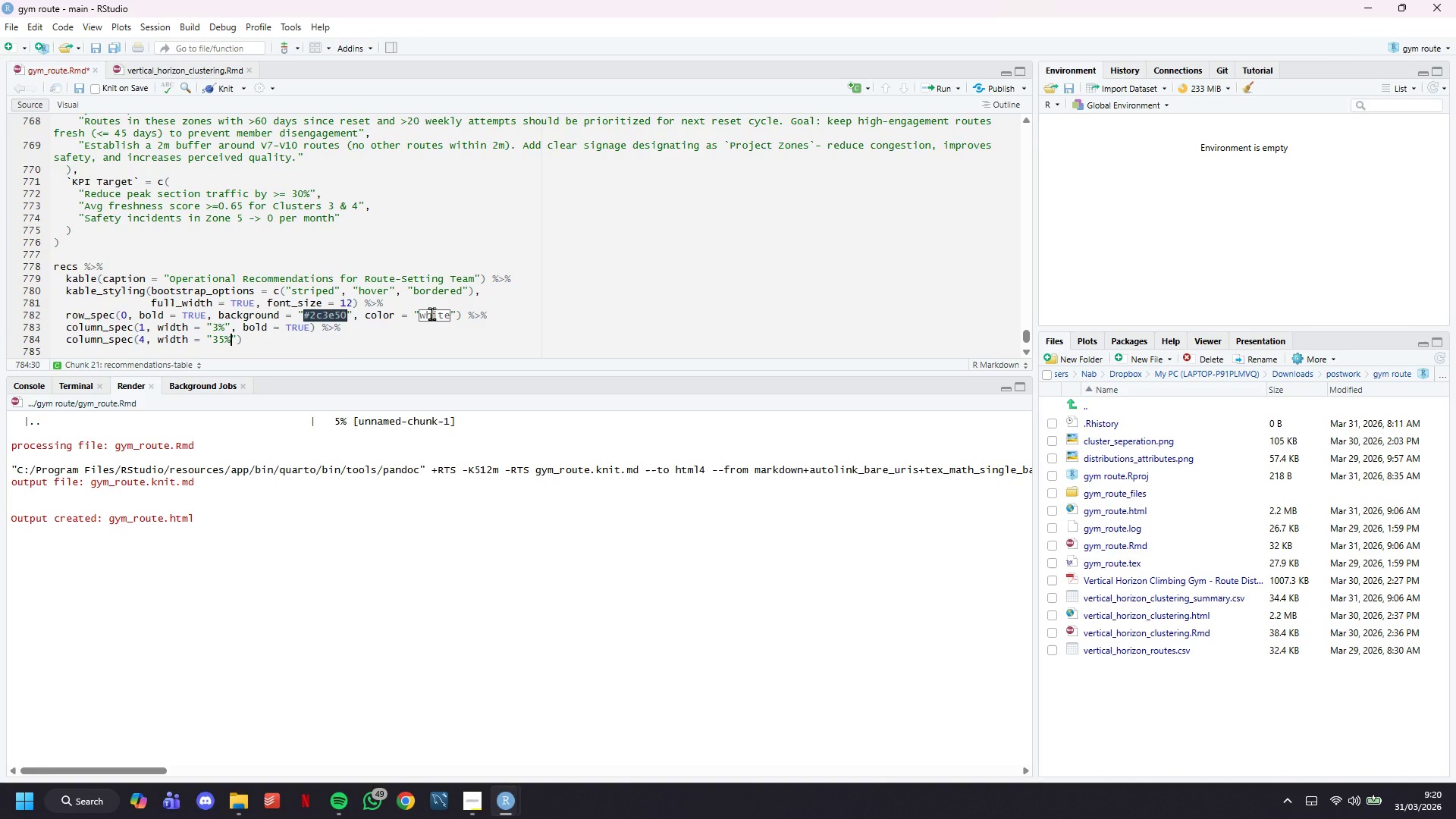 
 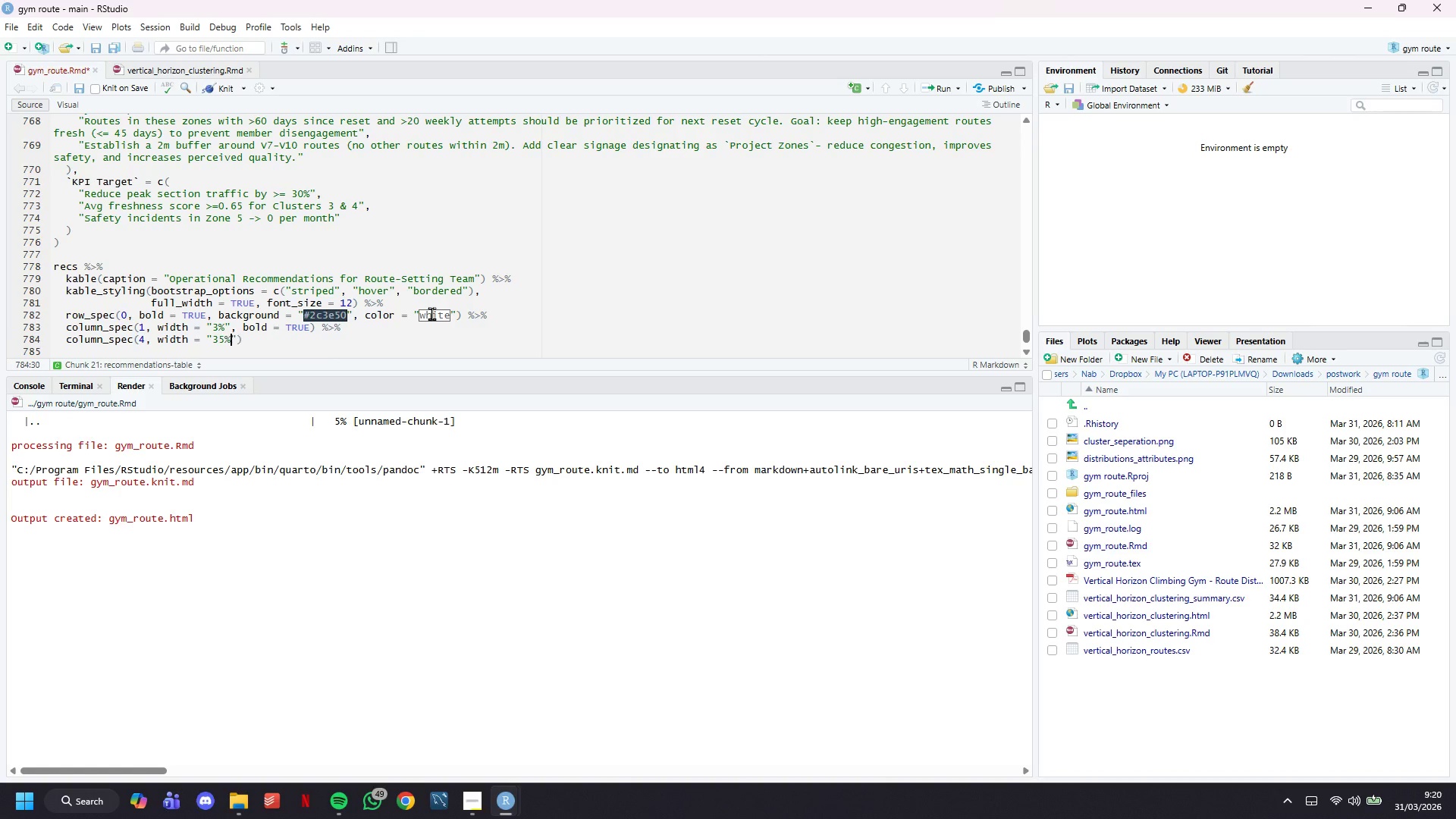 
key(ArrowRight)
 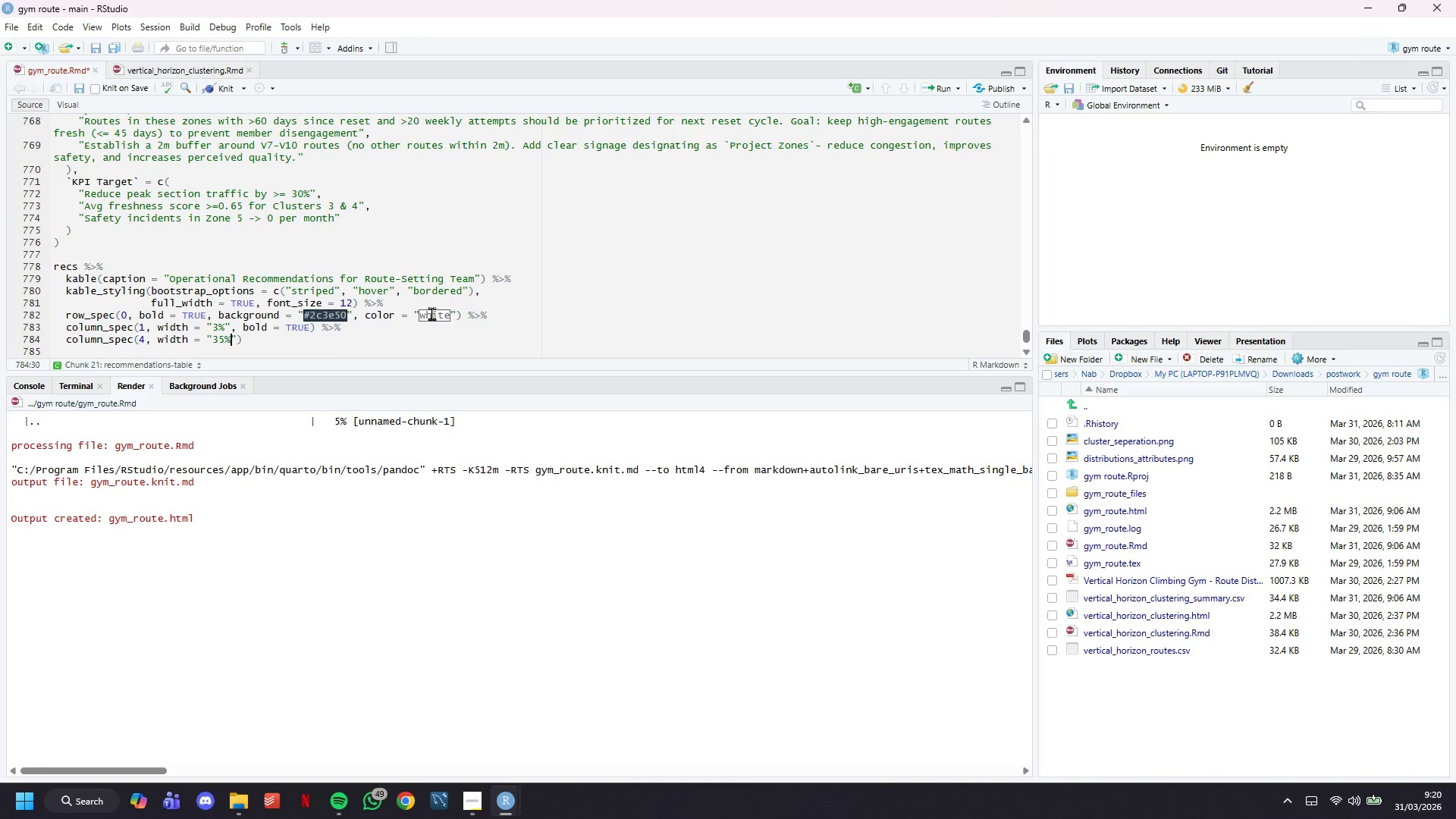 
key(ArrowRight)
 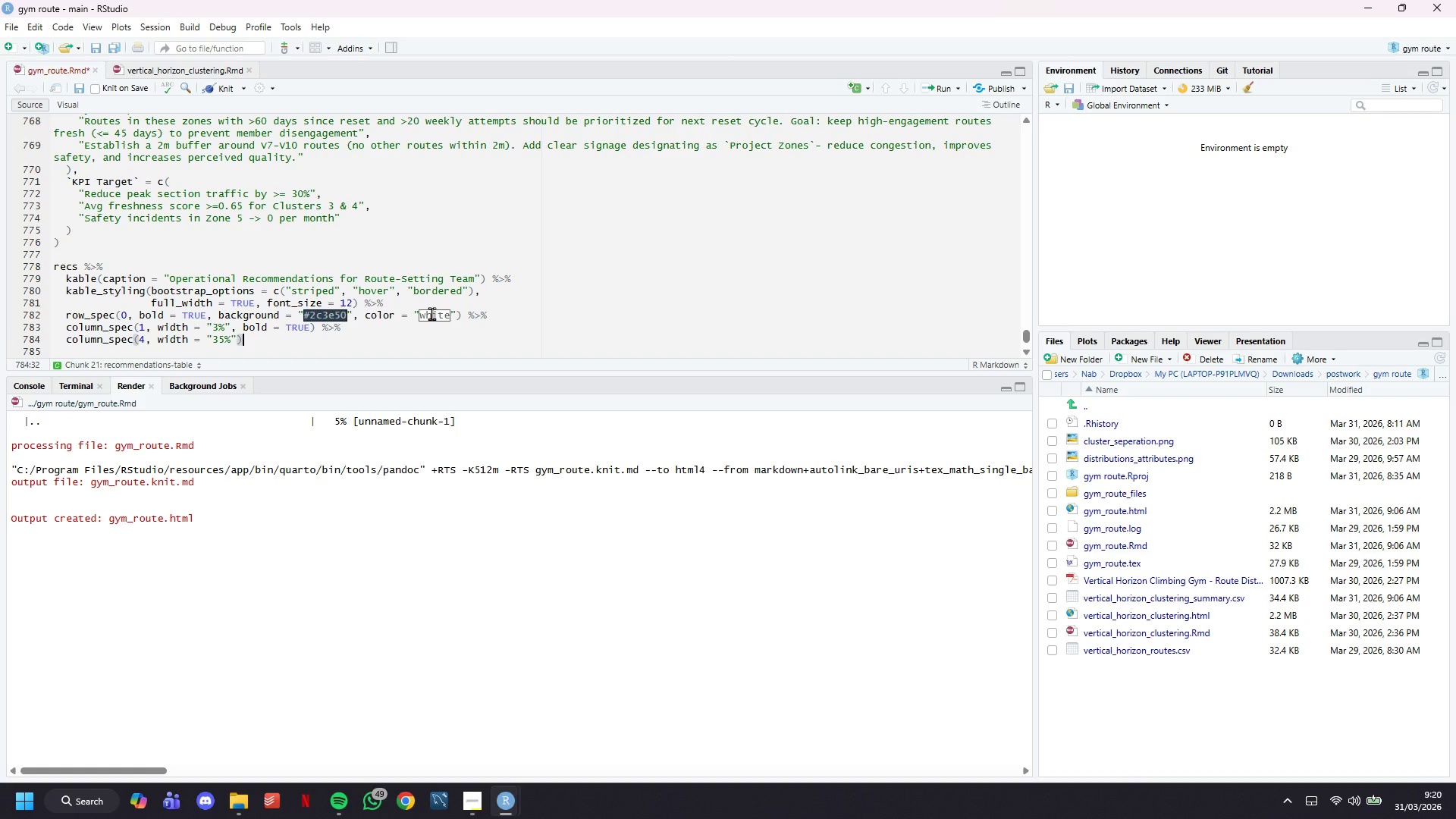 
key(ArrowDown)
 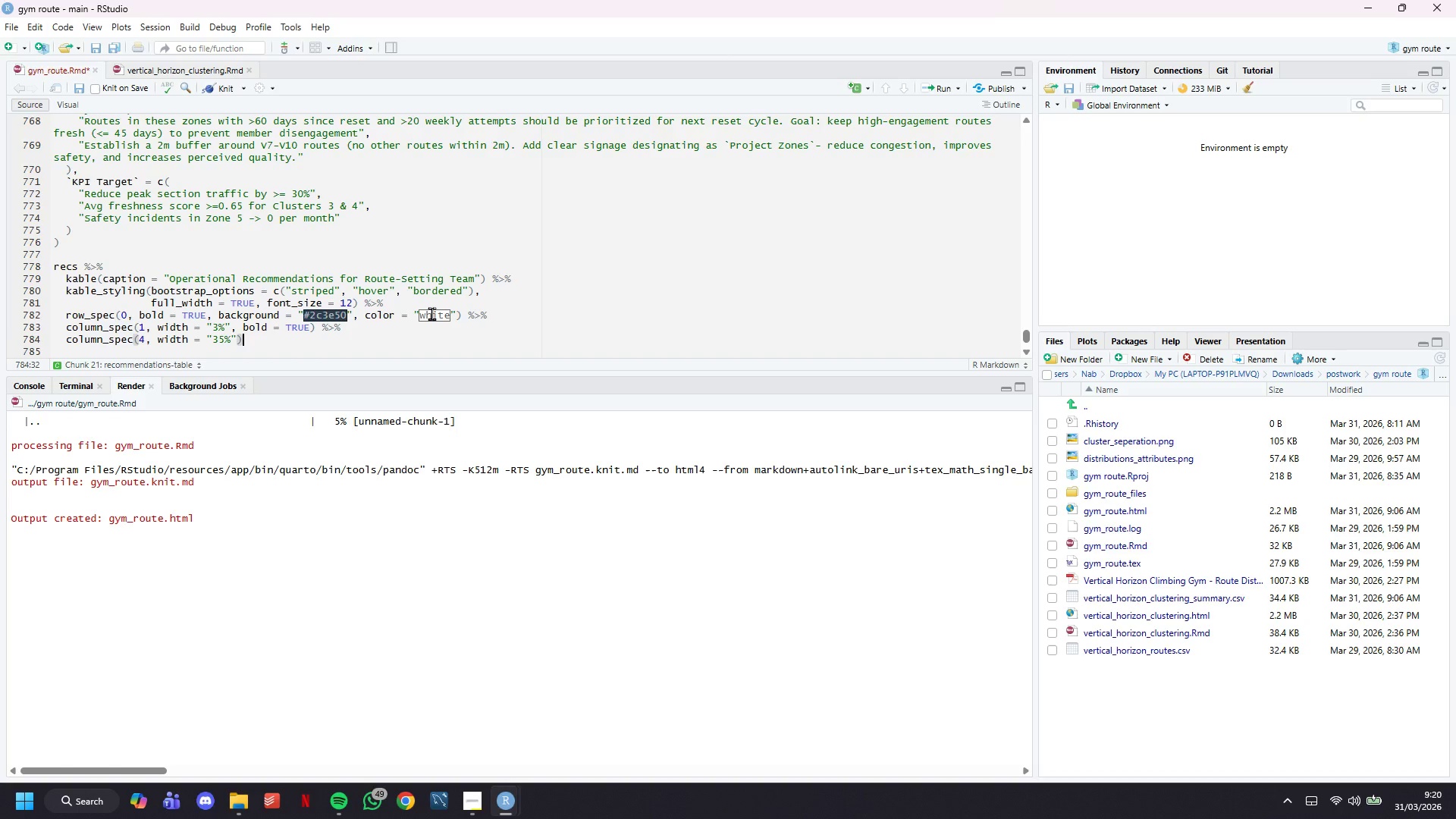 
key(ArrowDown)
 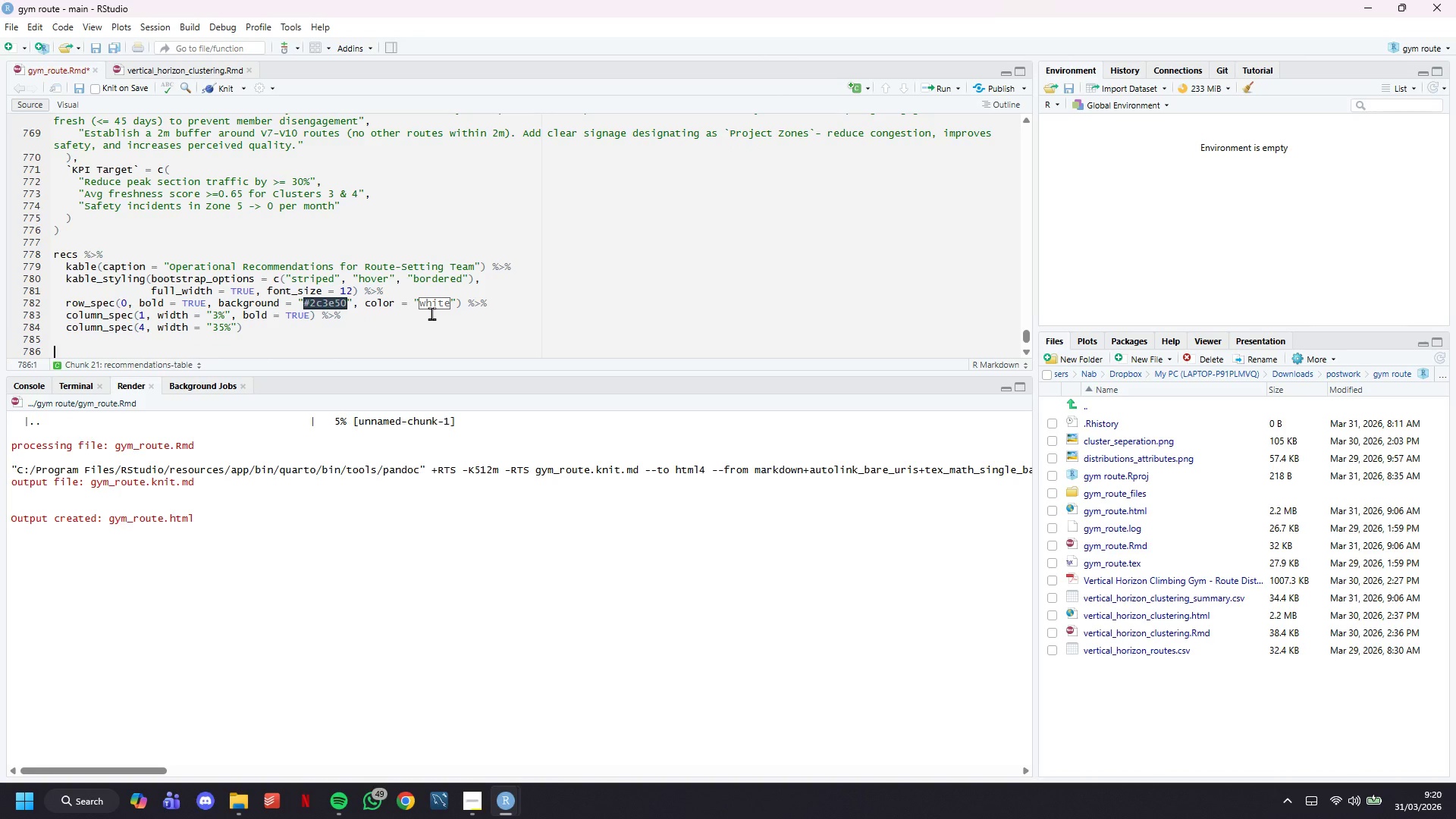 
key(ArrowDown)
 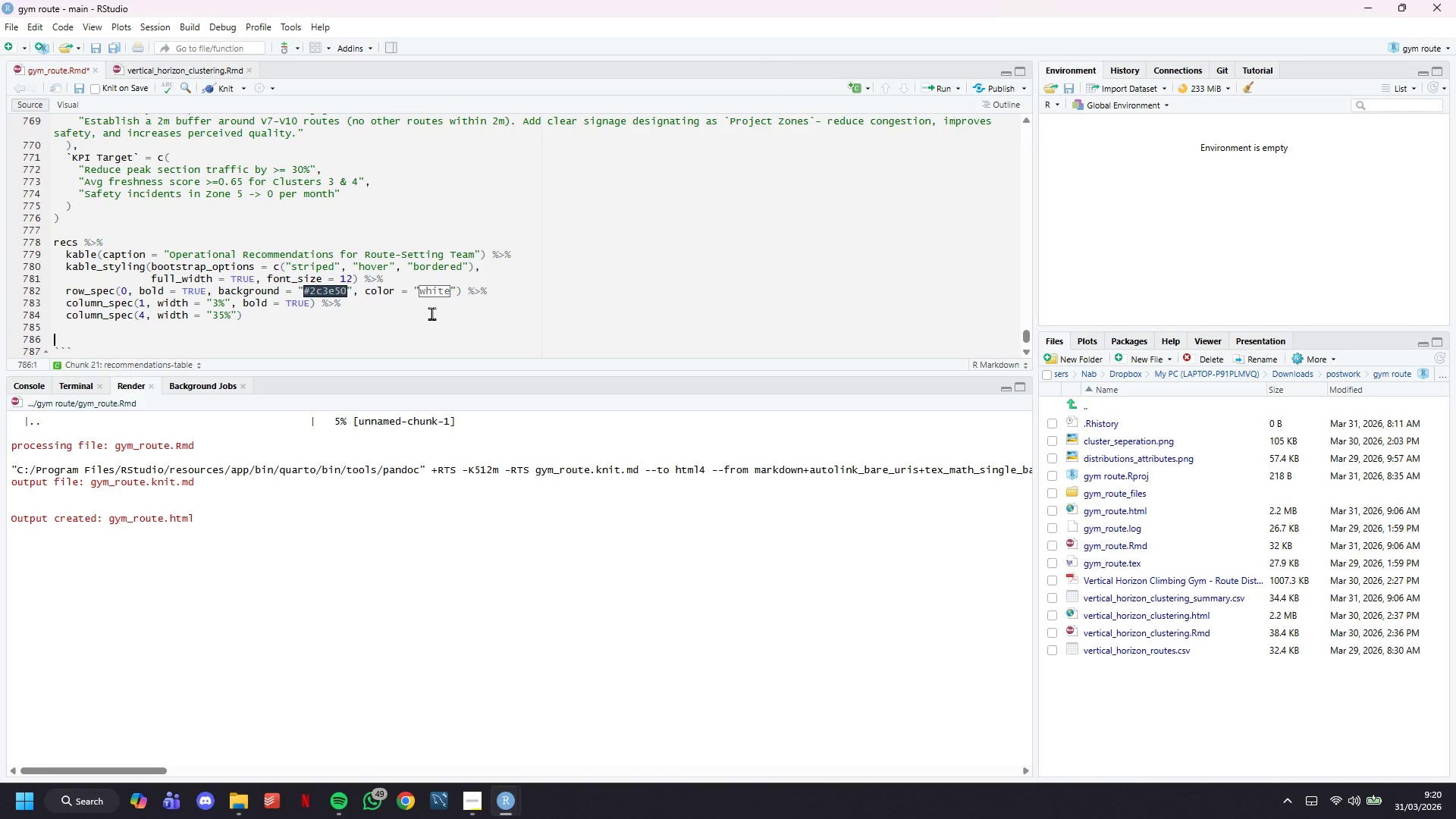 
key(ArrowUp)
 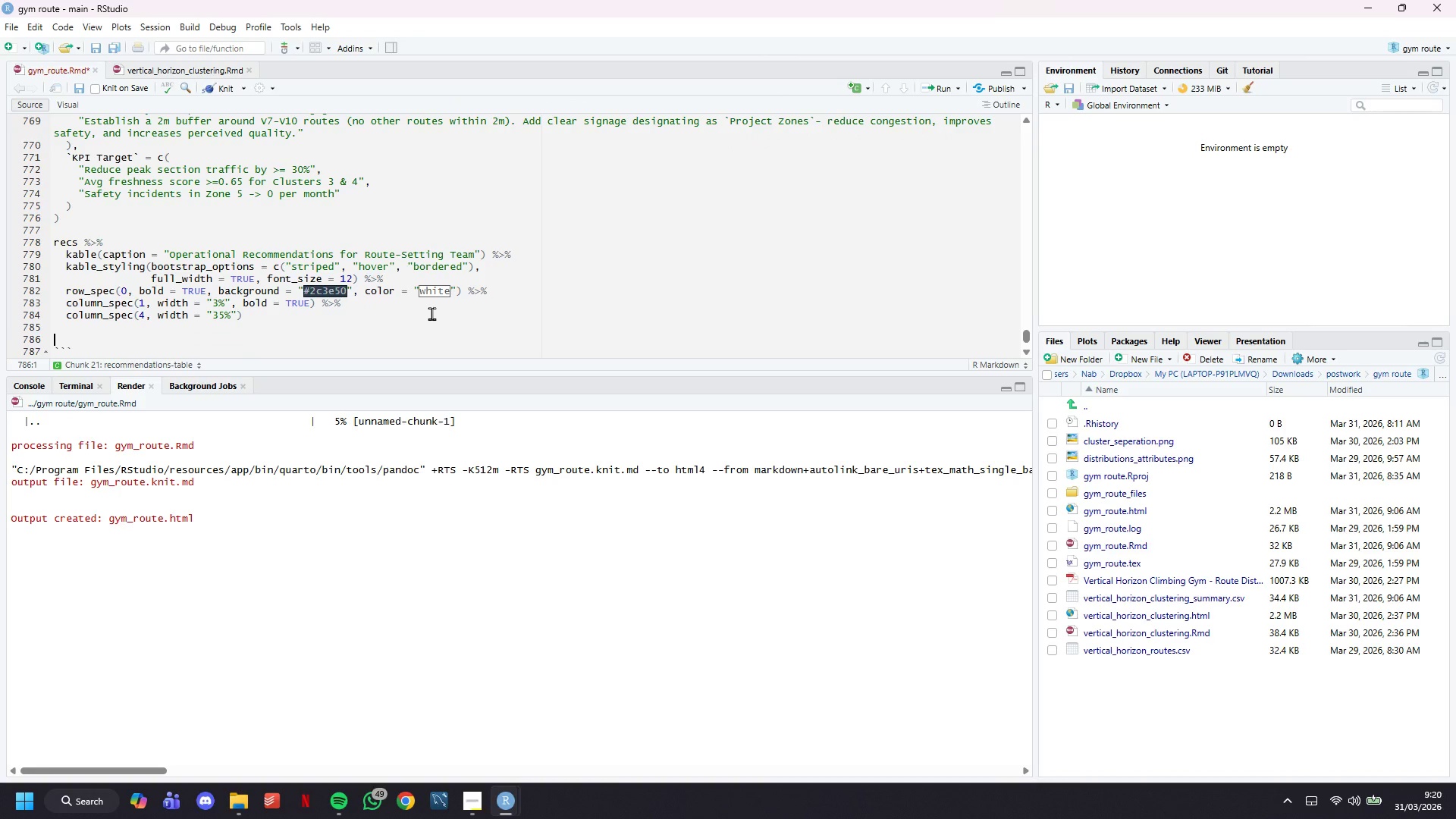 
key(Backspace)
 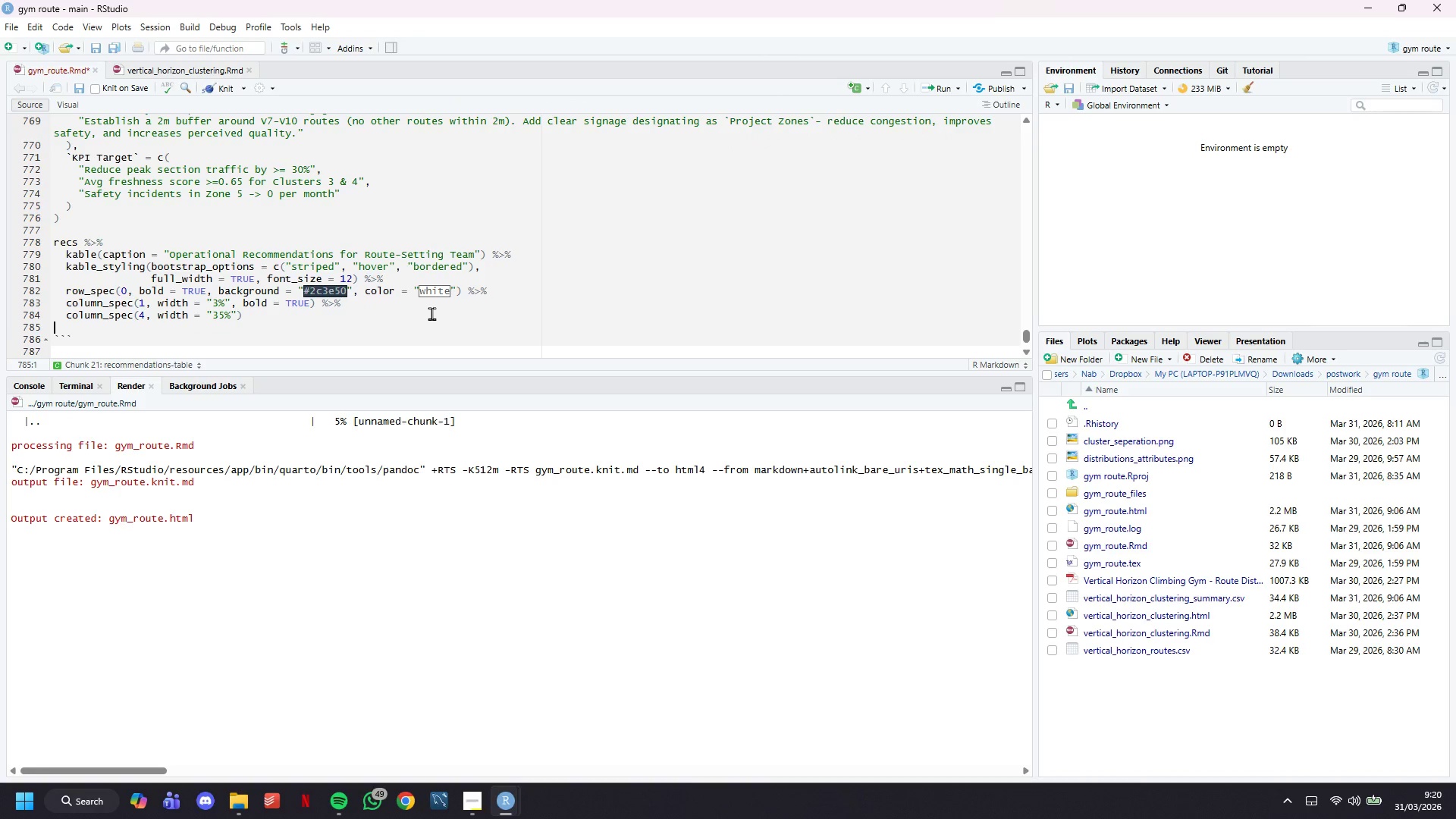 
key(Backspace)
 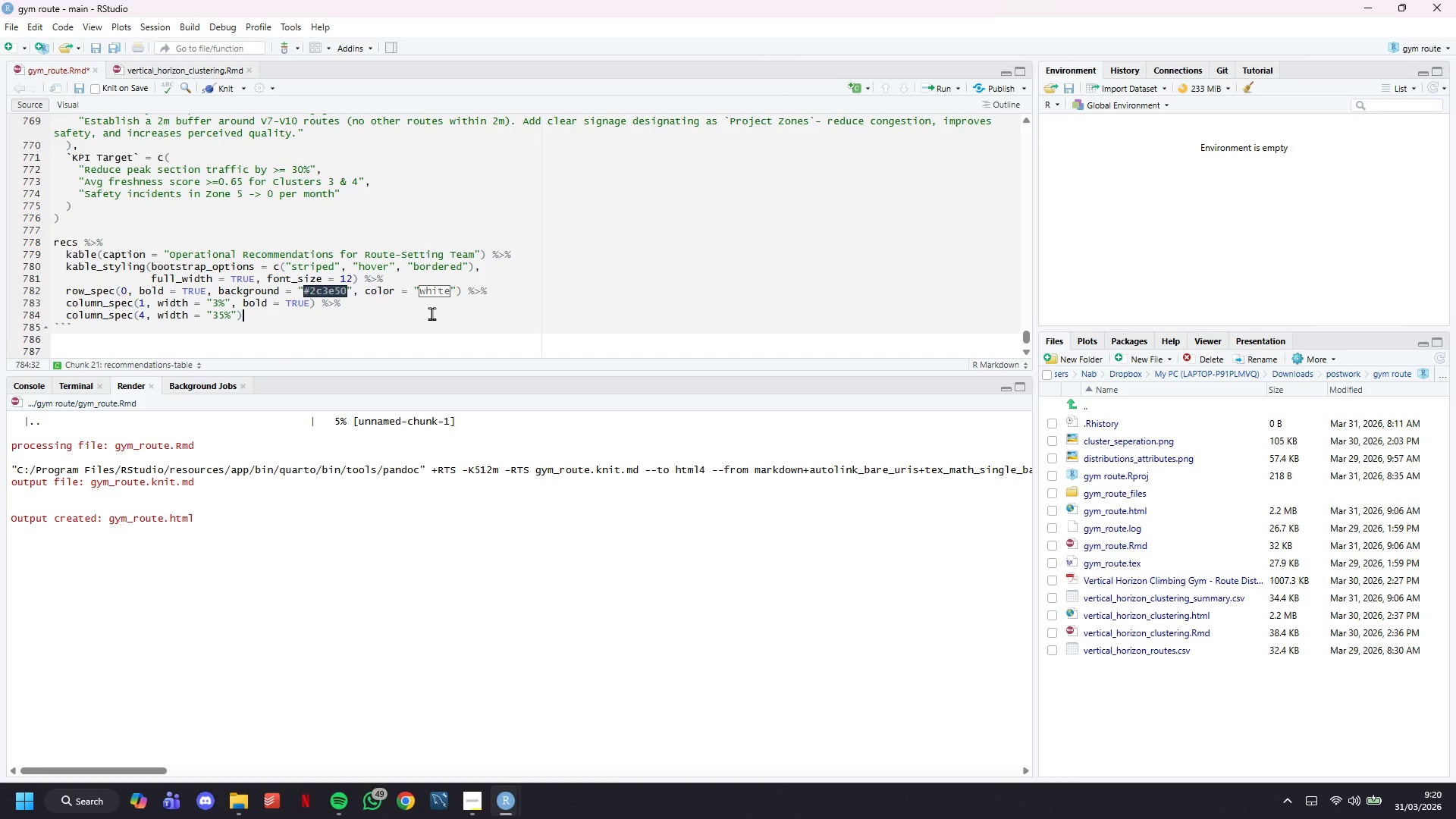 
key(Control+Shift+ShiftLeft)
 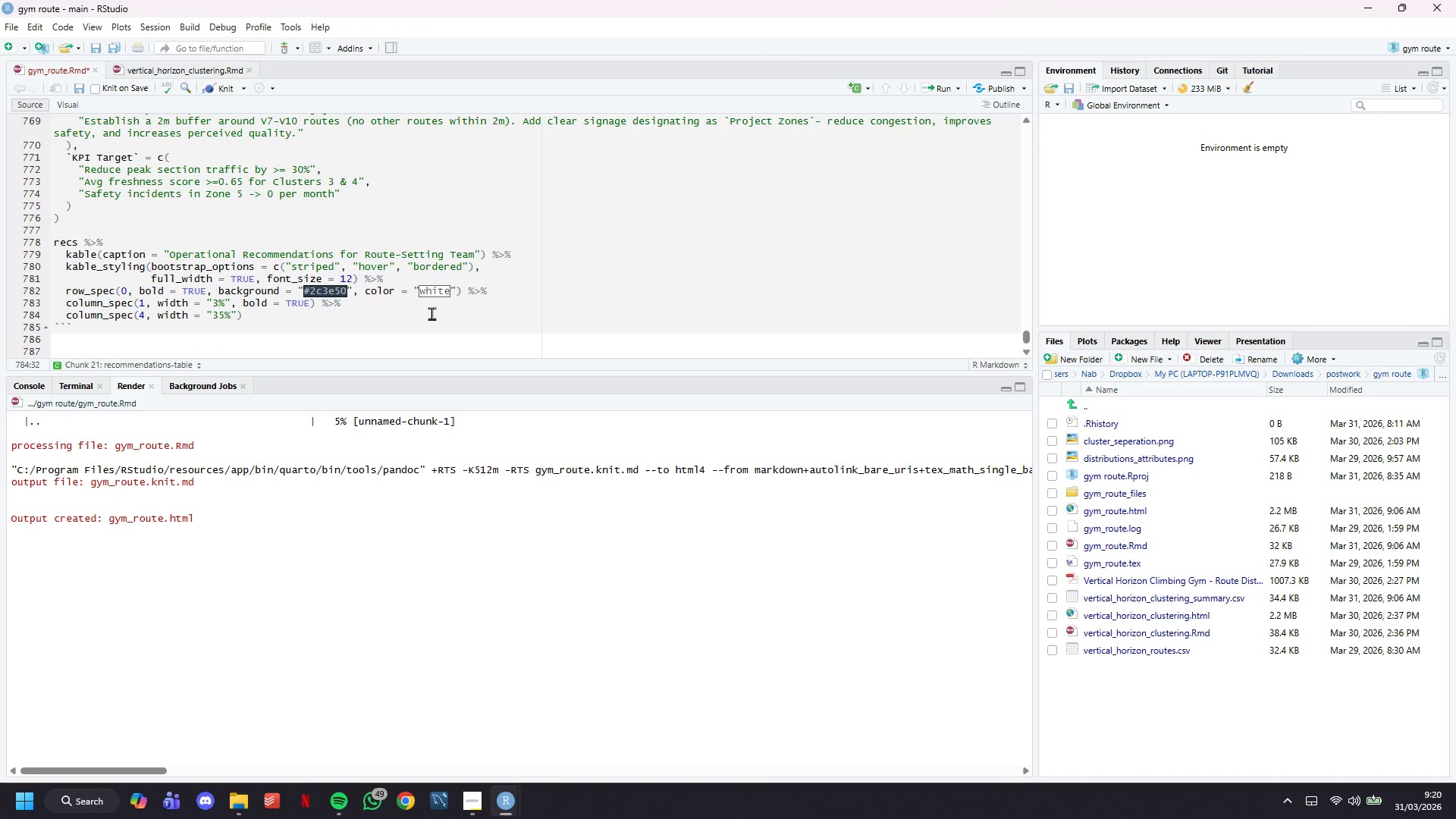 
key(Control+S)
 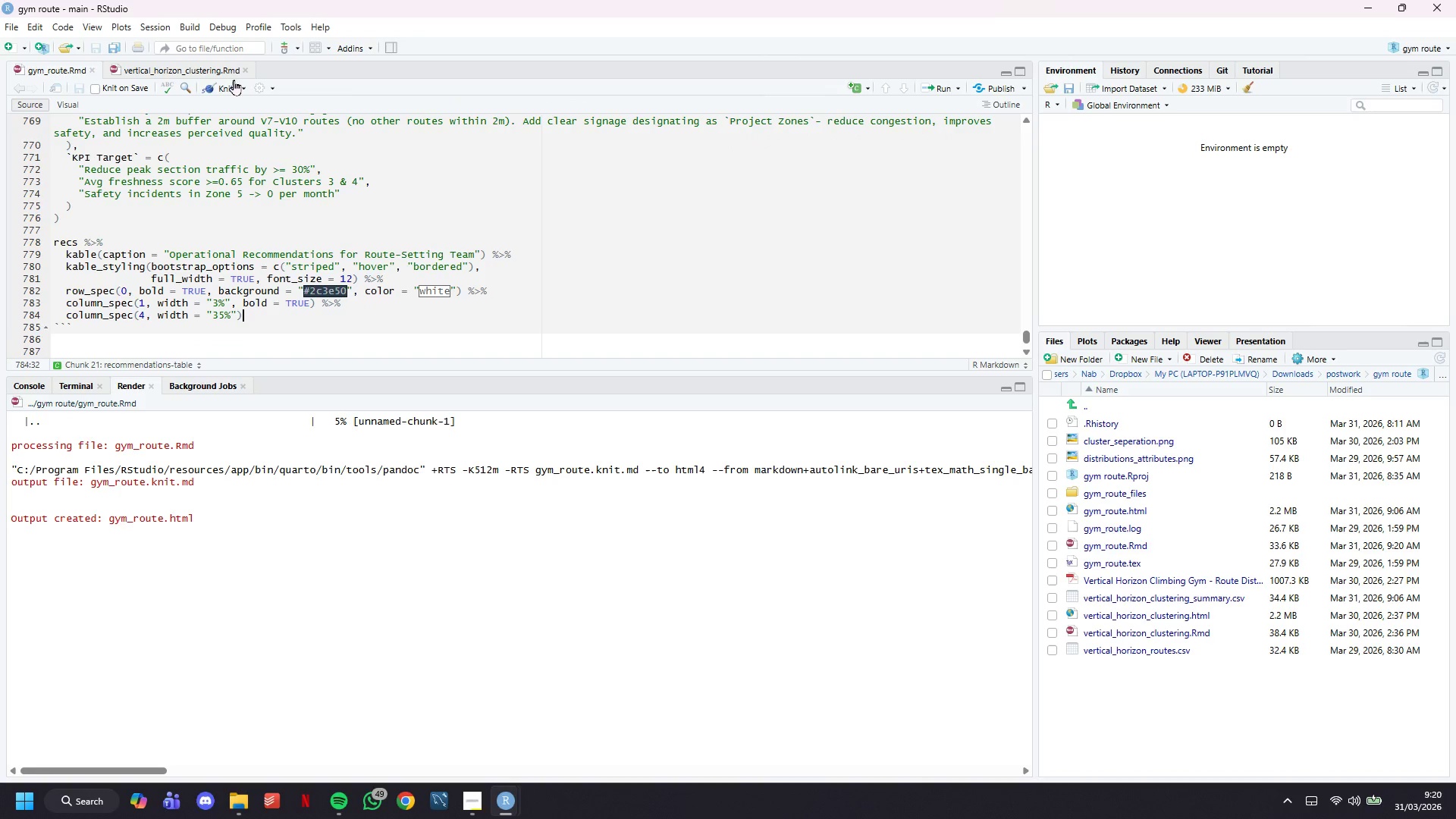 
left_click([232, 87])
 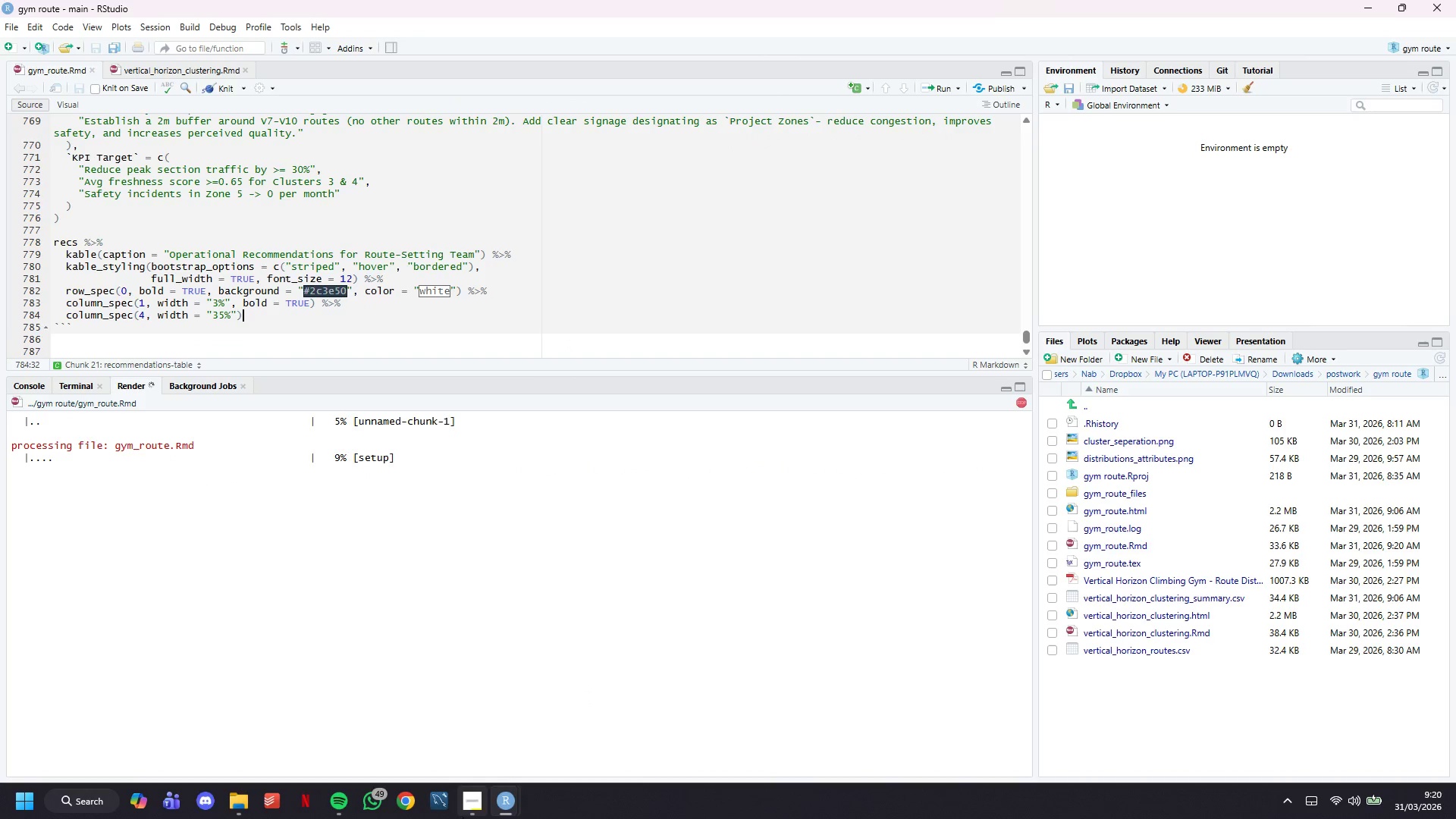 
left_click([474, 799])